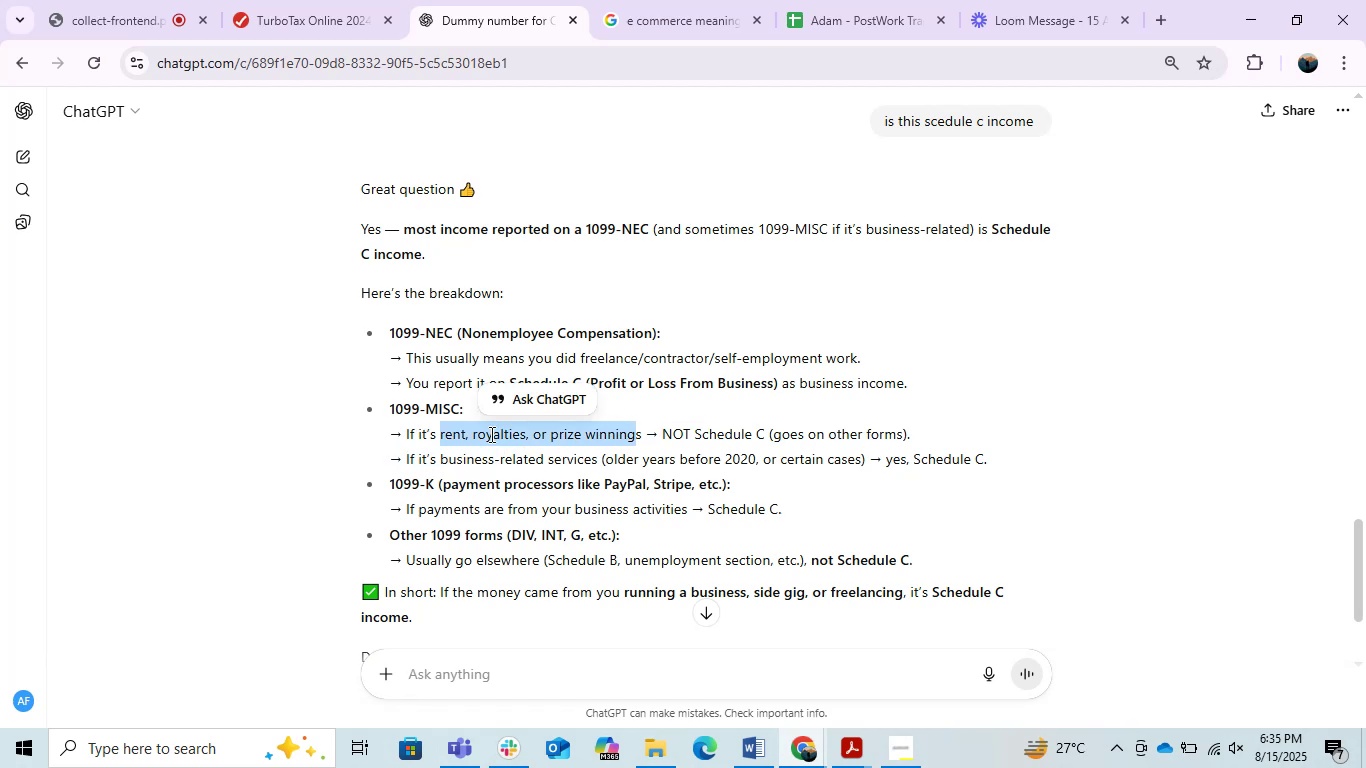 
scroll: coordinate [485, 435], scroll_direction: down, amount: 1.0
 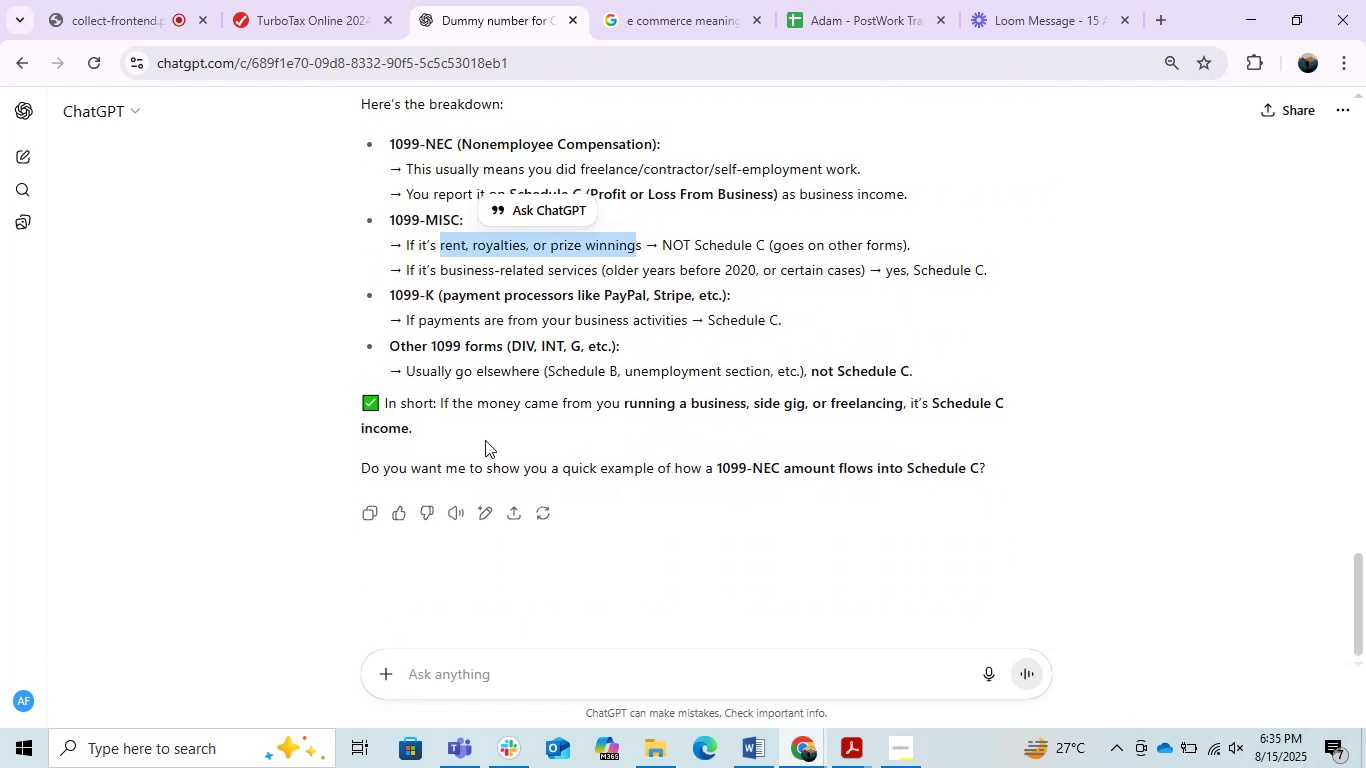 
left_click([502, 337])
 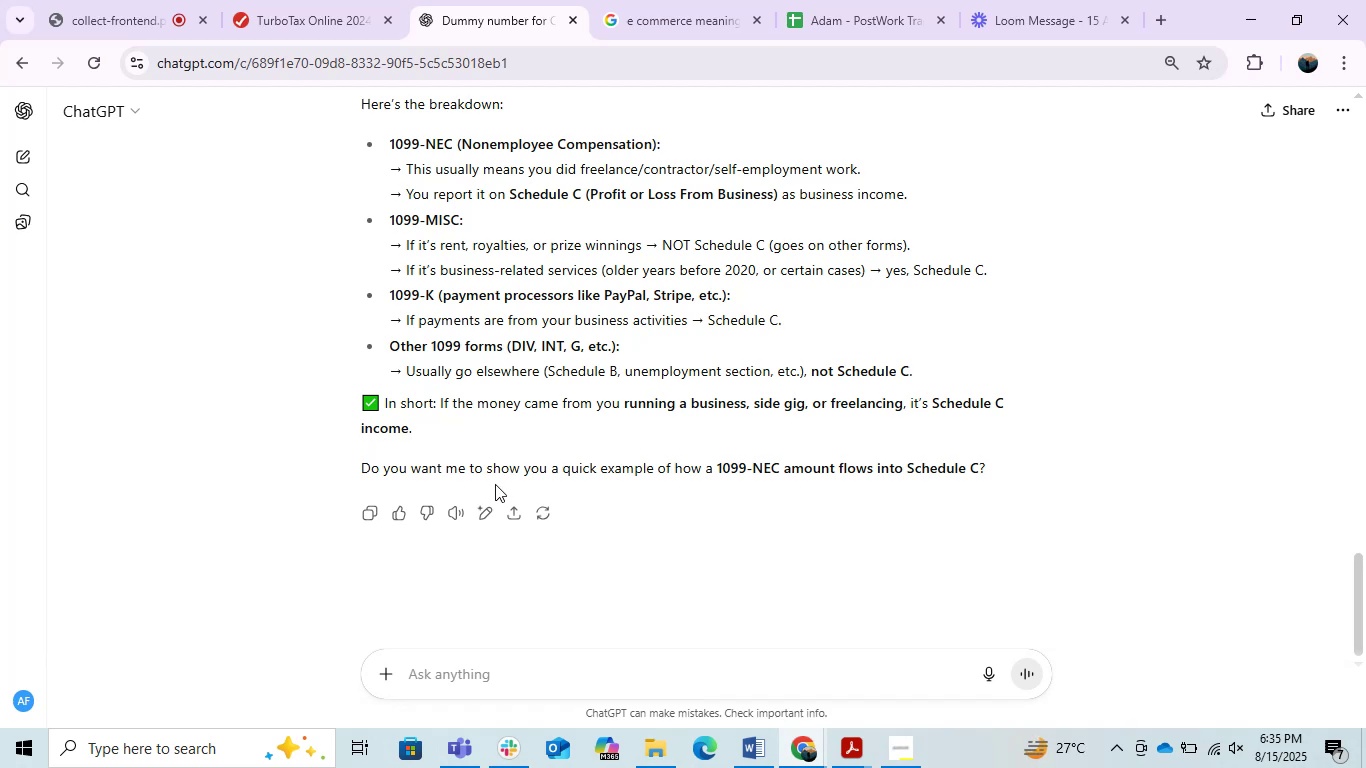 
wait(16.11)
 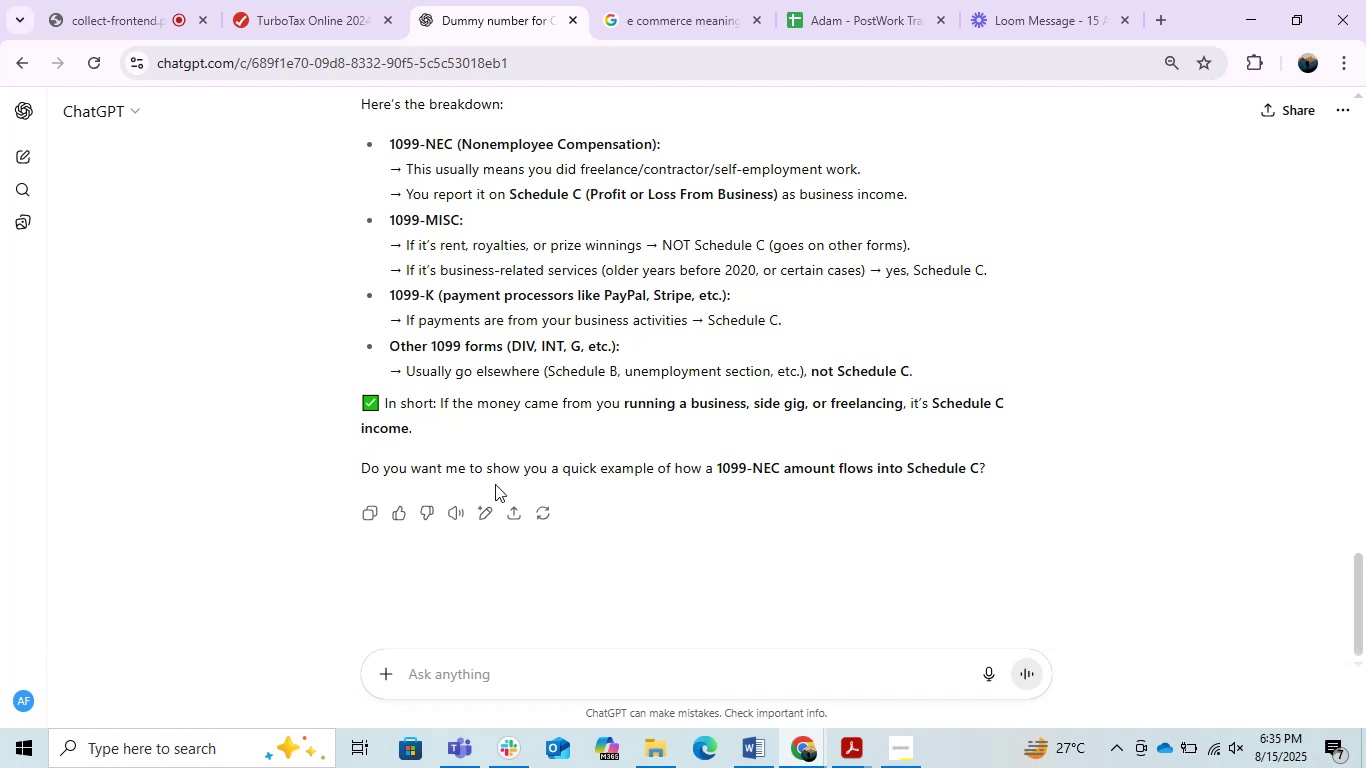 
scroll: coordinate [486, 507], scroll_direction: up, amount: 12.0
 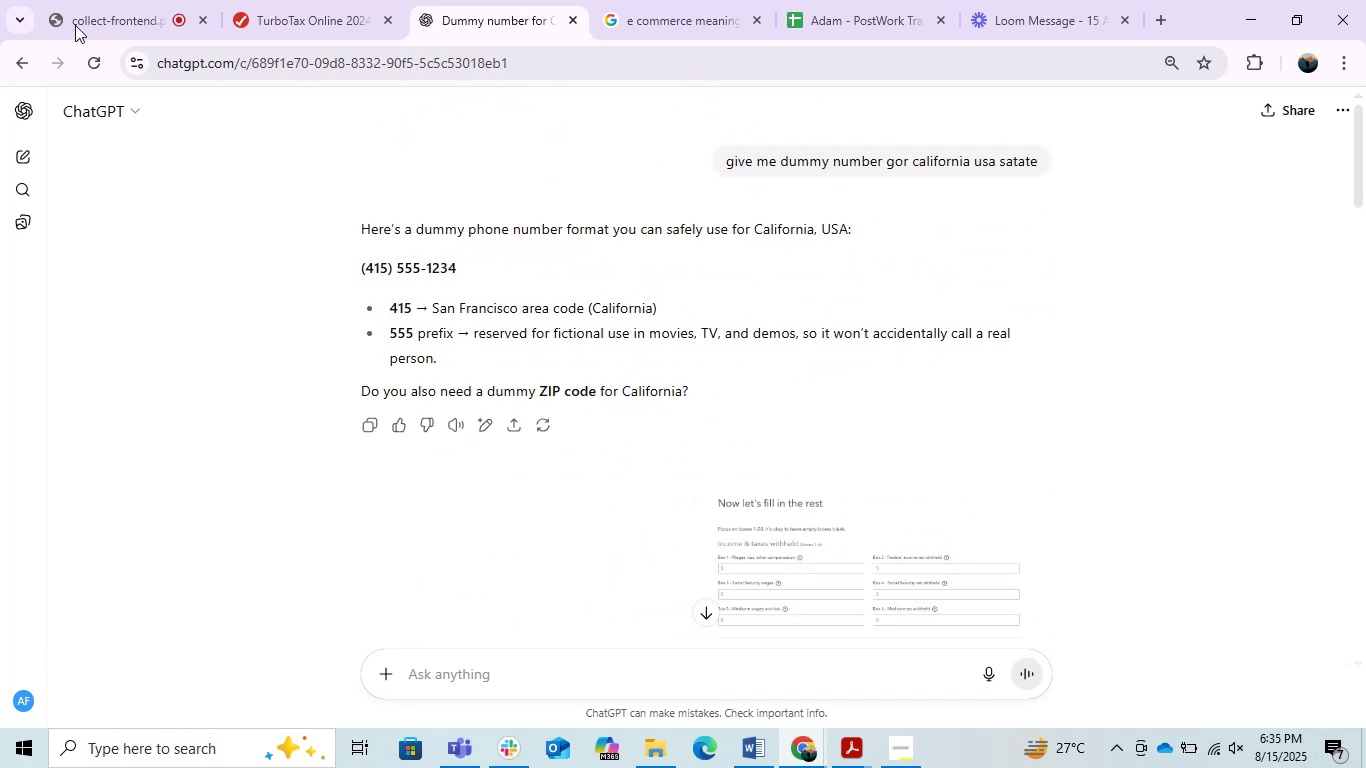 
left_click([92, 0])
 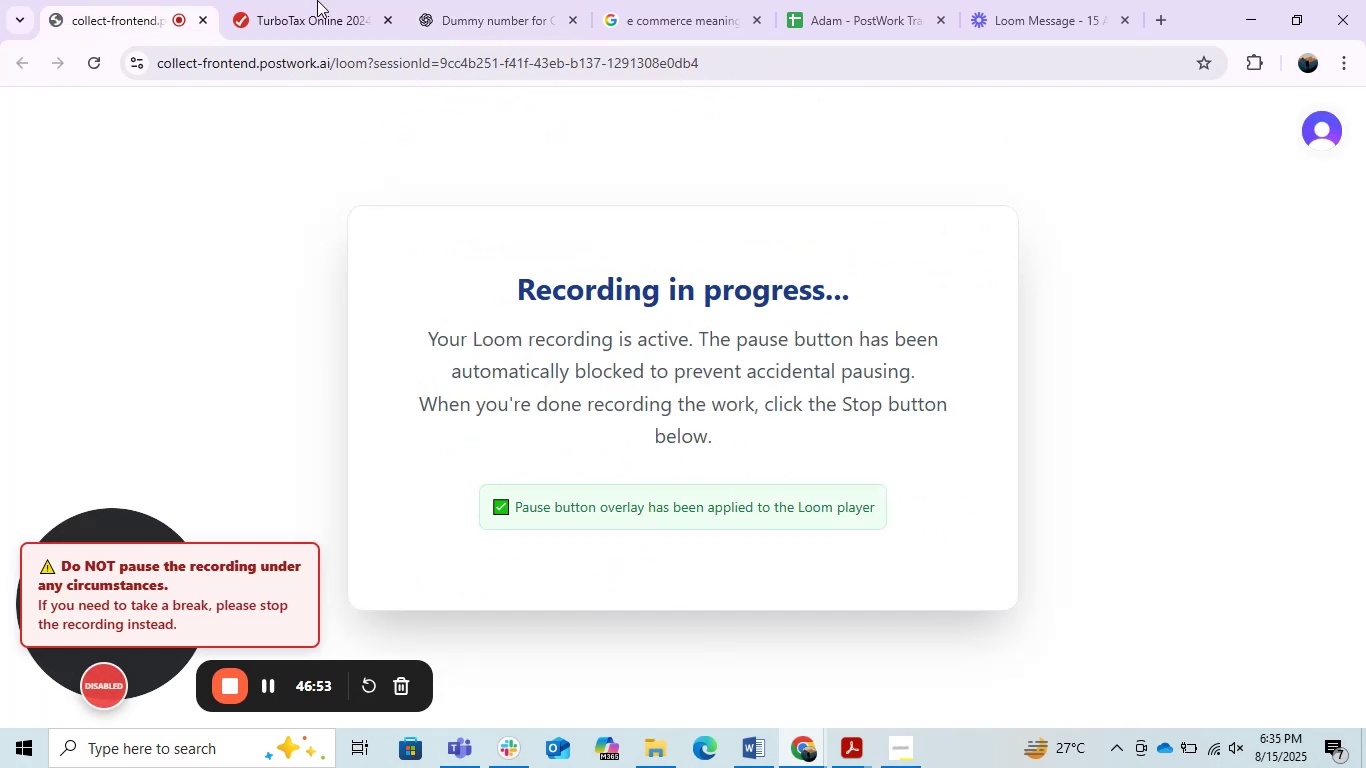 
left_click([307, 0])
 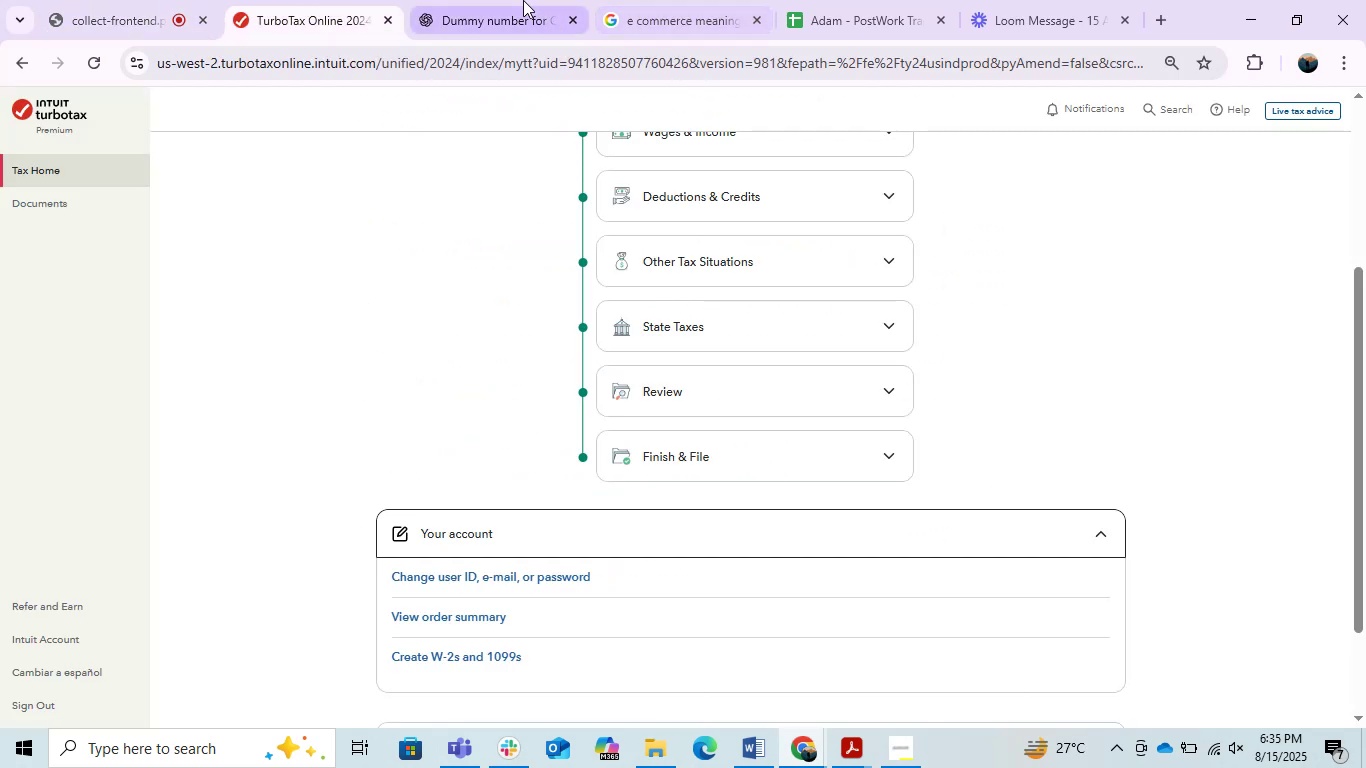 
left_click([516, 0])
 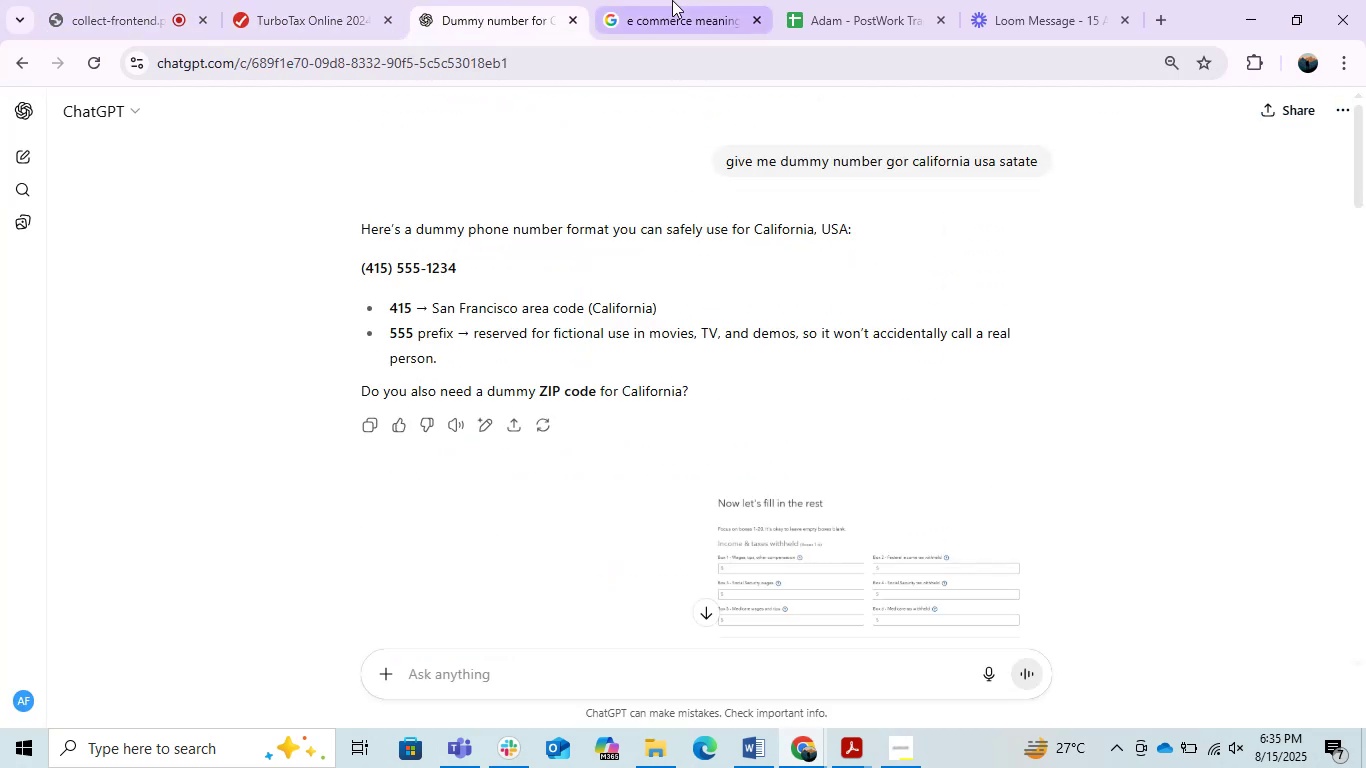 
left_click([672, 0])
 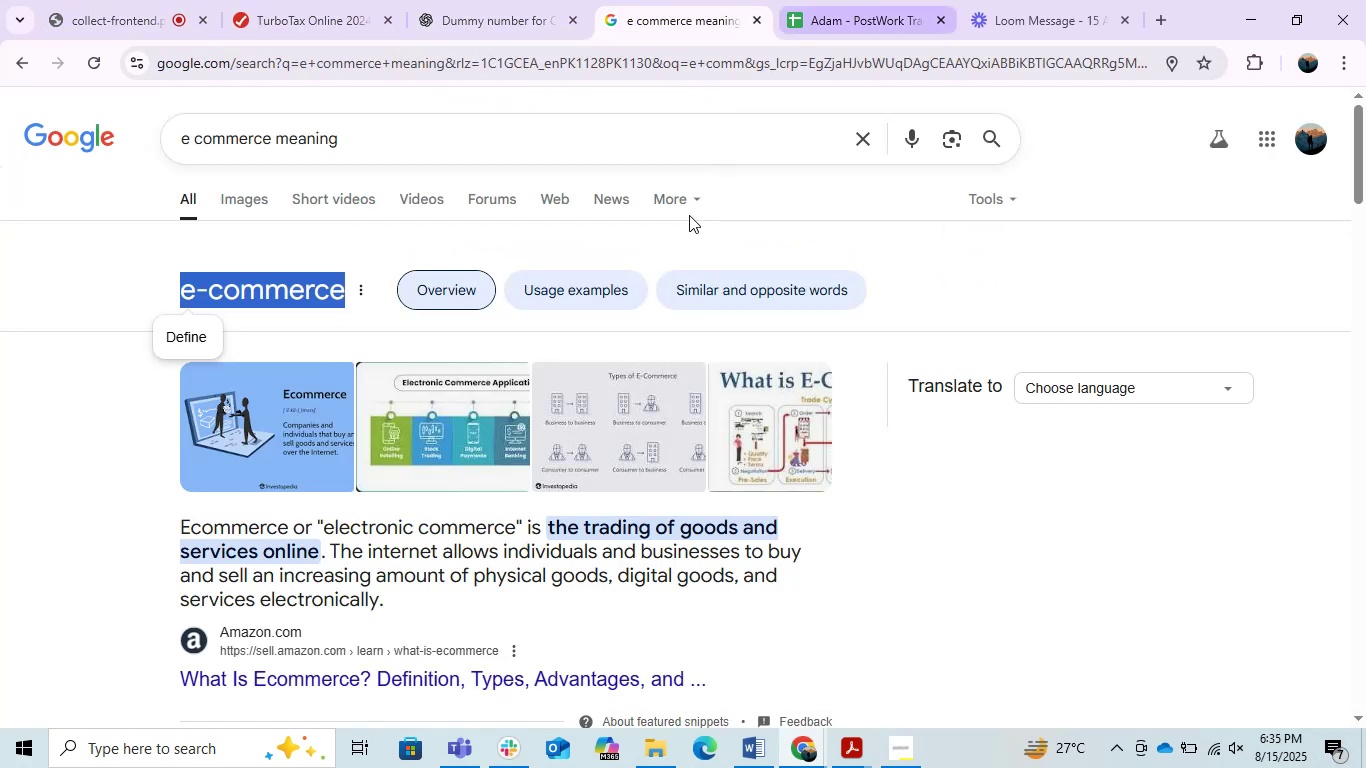 
left_click([807, 1])
 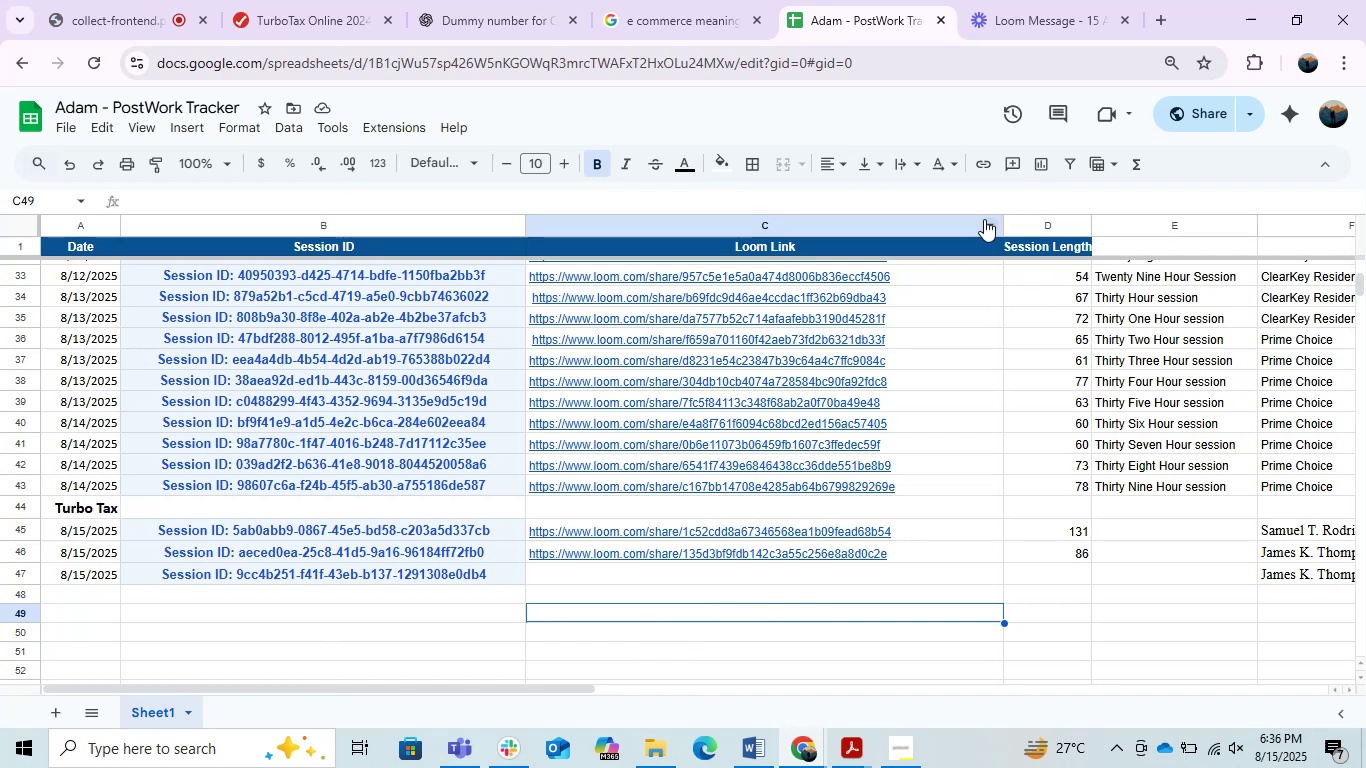 
left_click_drag(start_coordinate=[1006, 220], to_coordinate=[917, 212])
 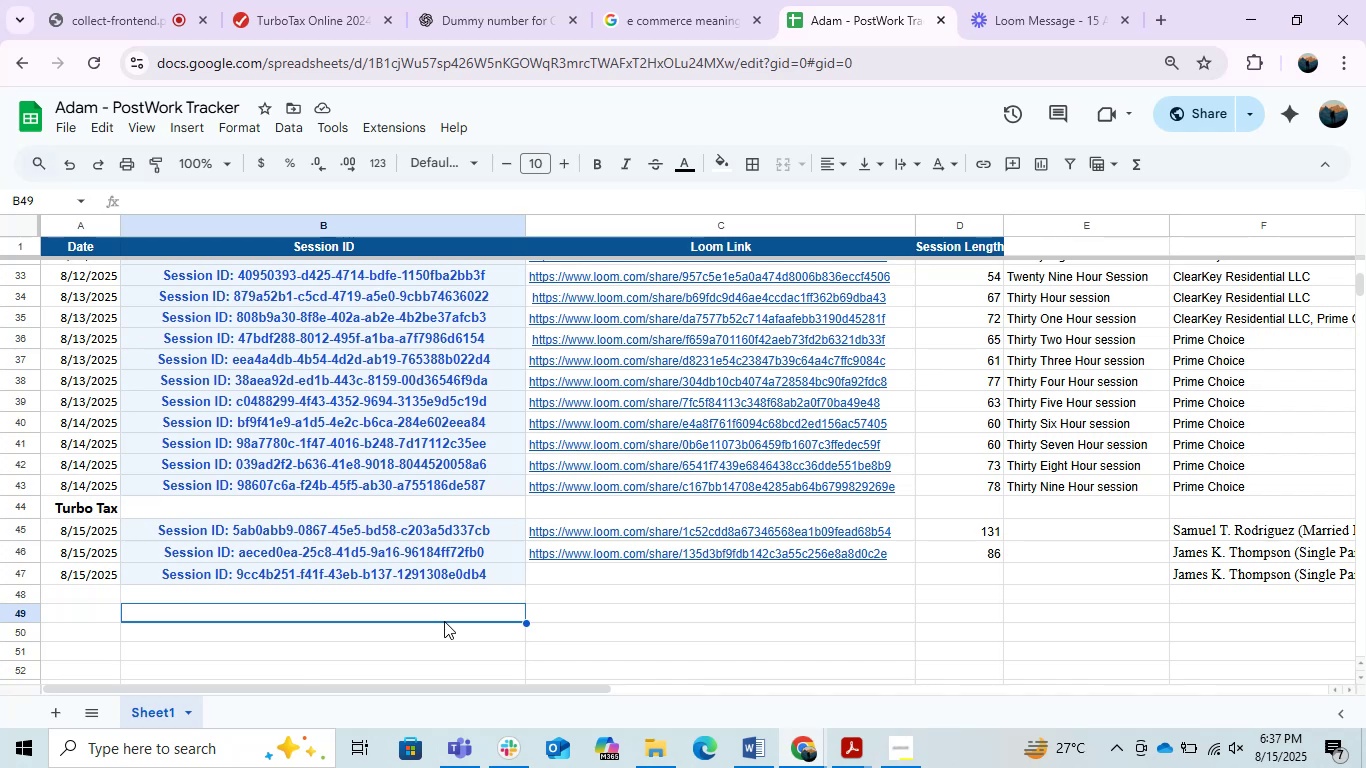 
wait(68.34)
 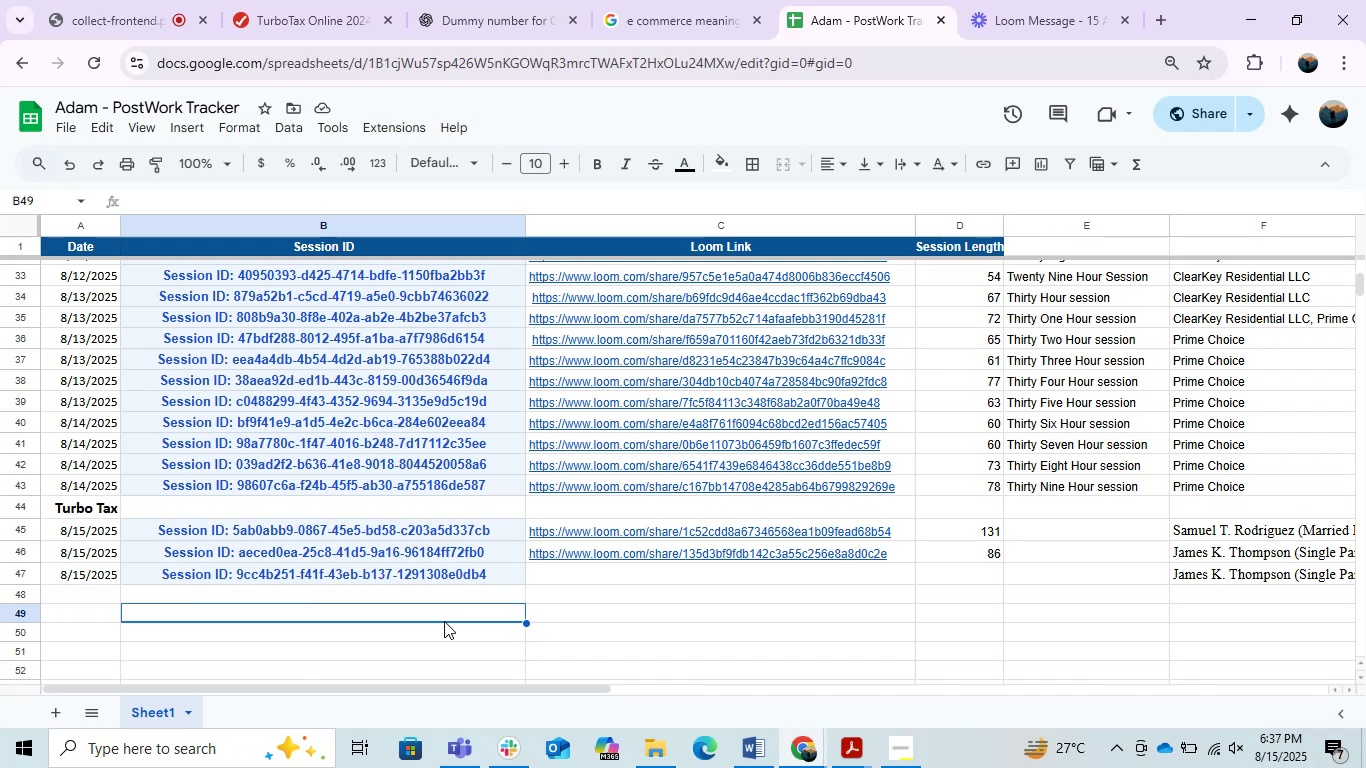 
scroll: coordinate [494, 485], scroll_direction: up, amount: 1.0
 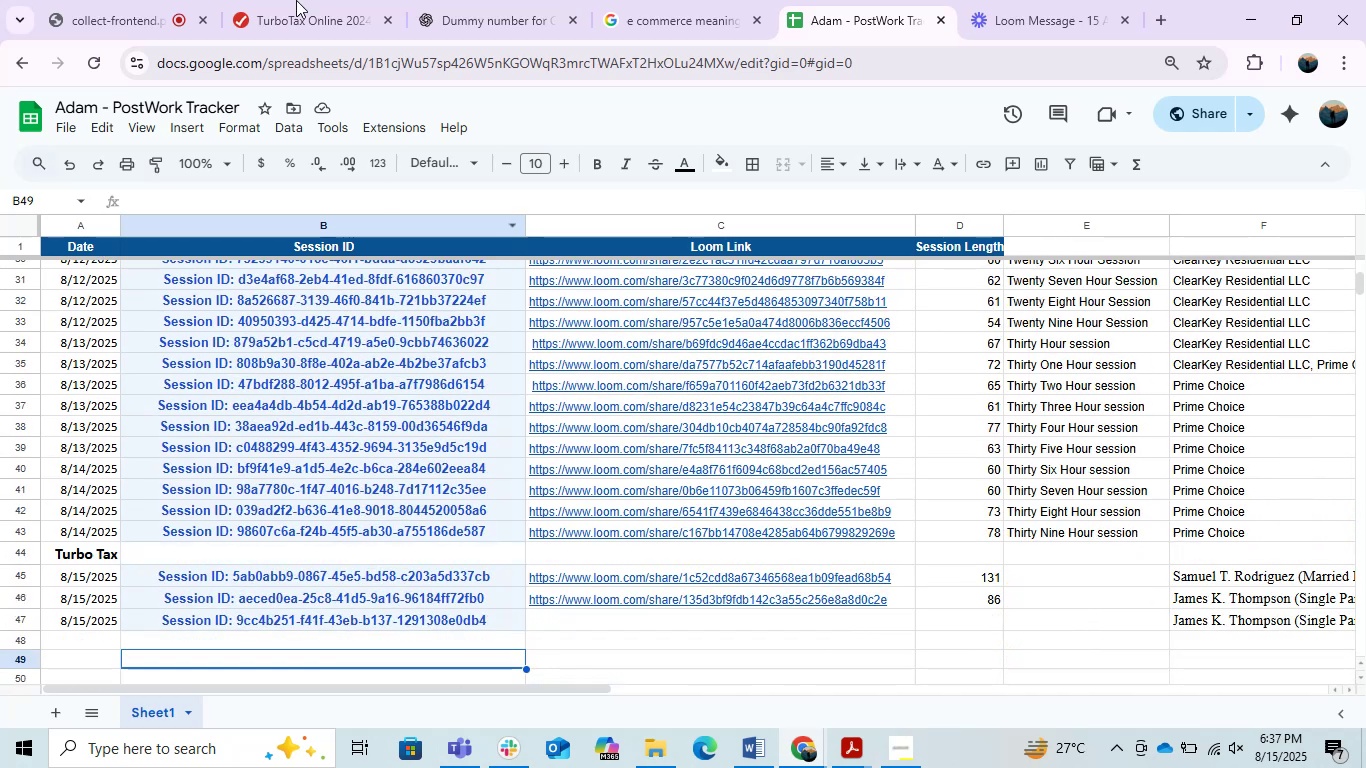 
left_click([288, 0])
 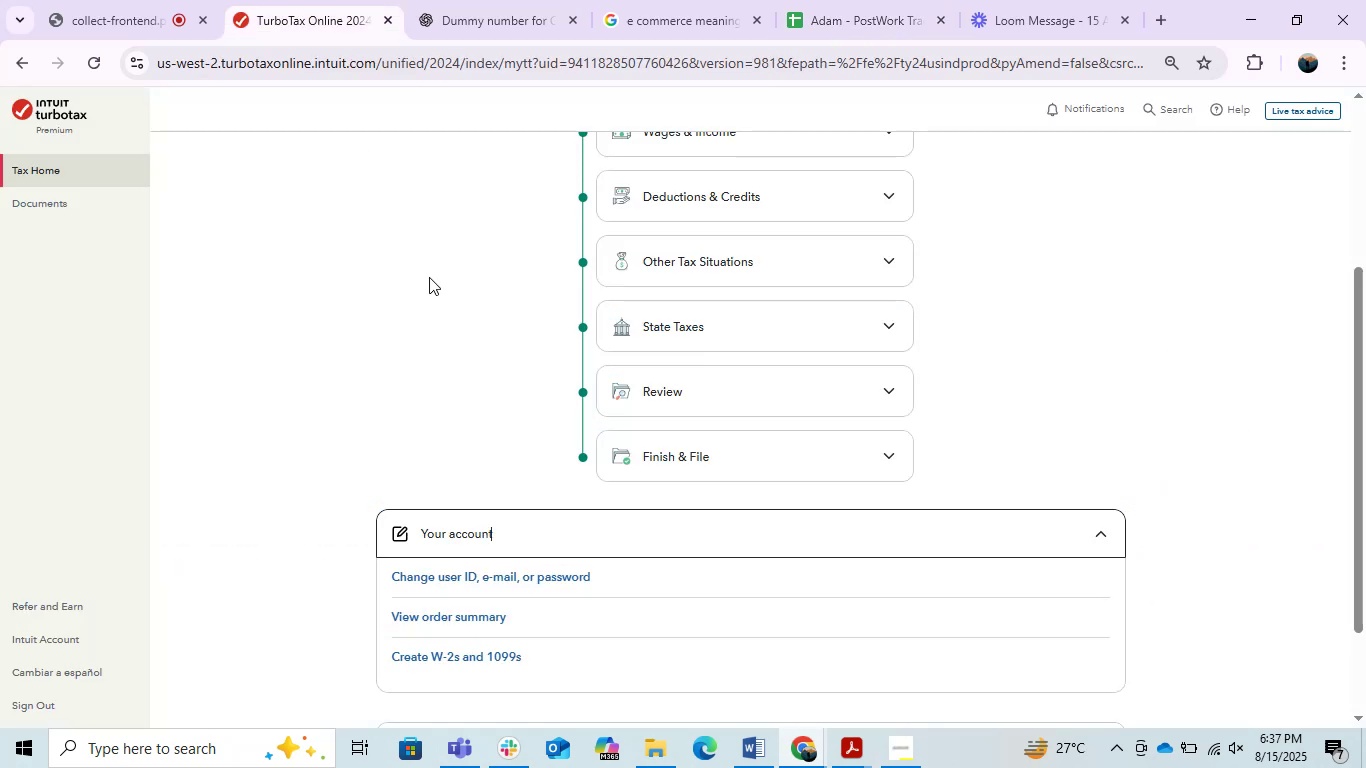 
scroll: coordinate [503, 353], scroll_direction: up, amount: 8.0
 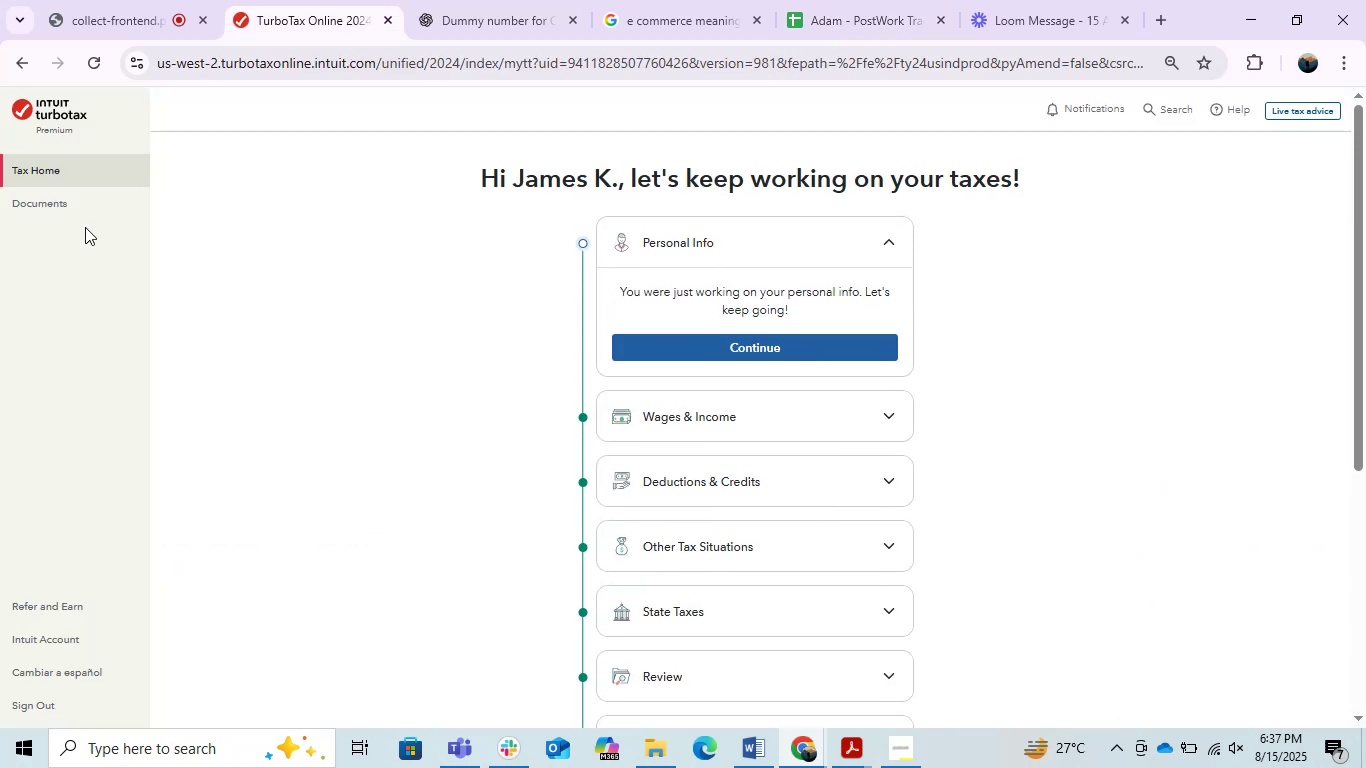 
left_click([45, 183])
 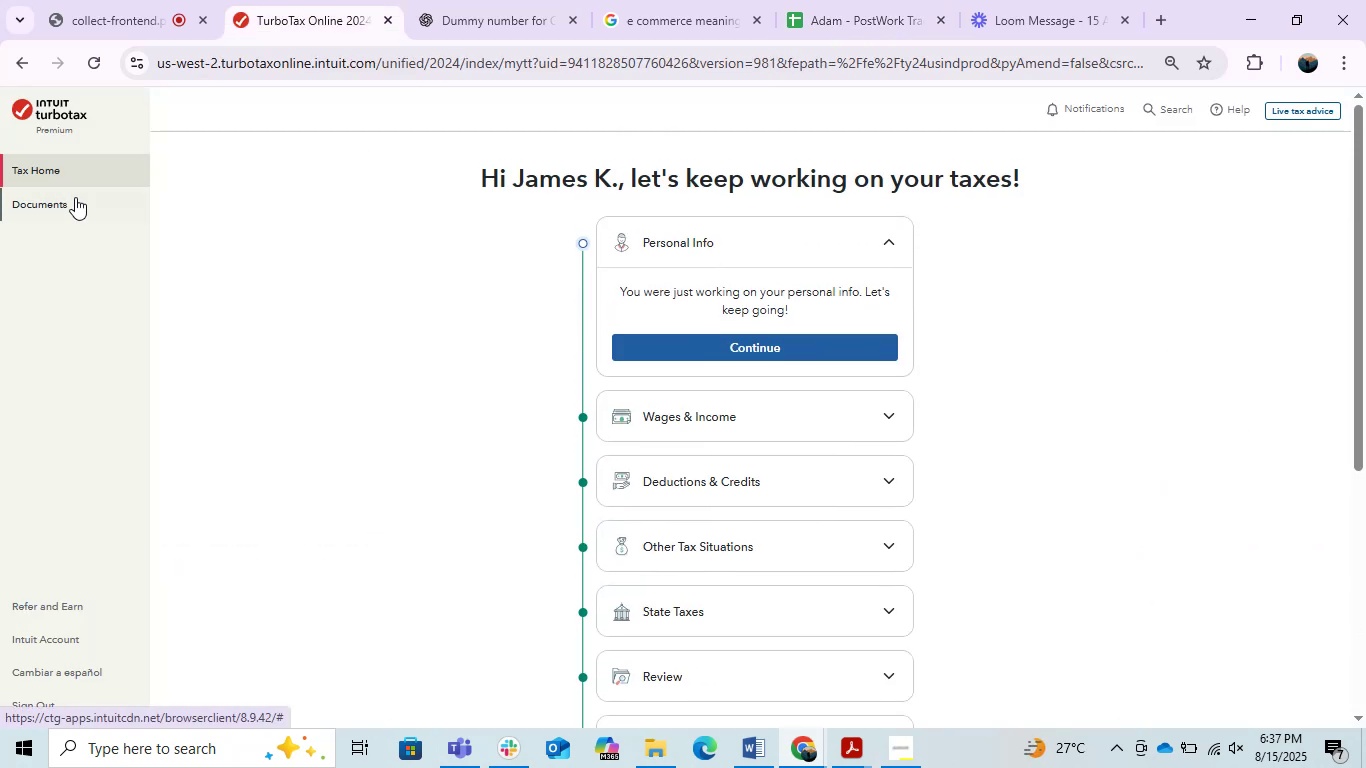 
left_click([71, 199])
 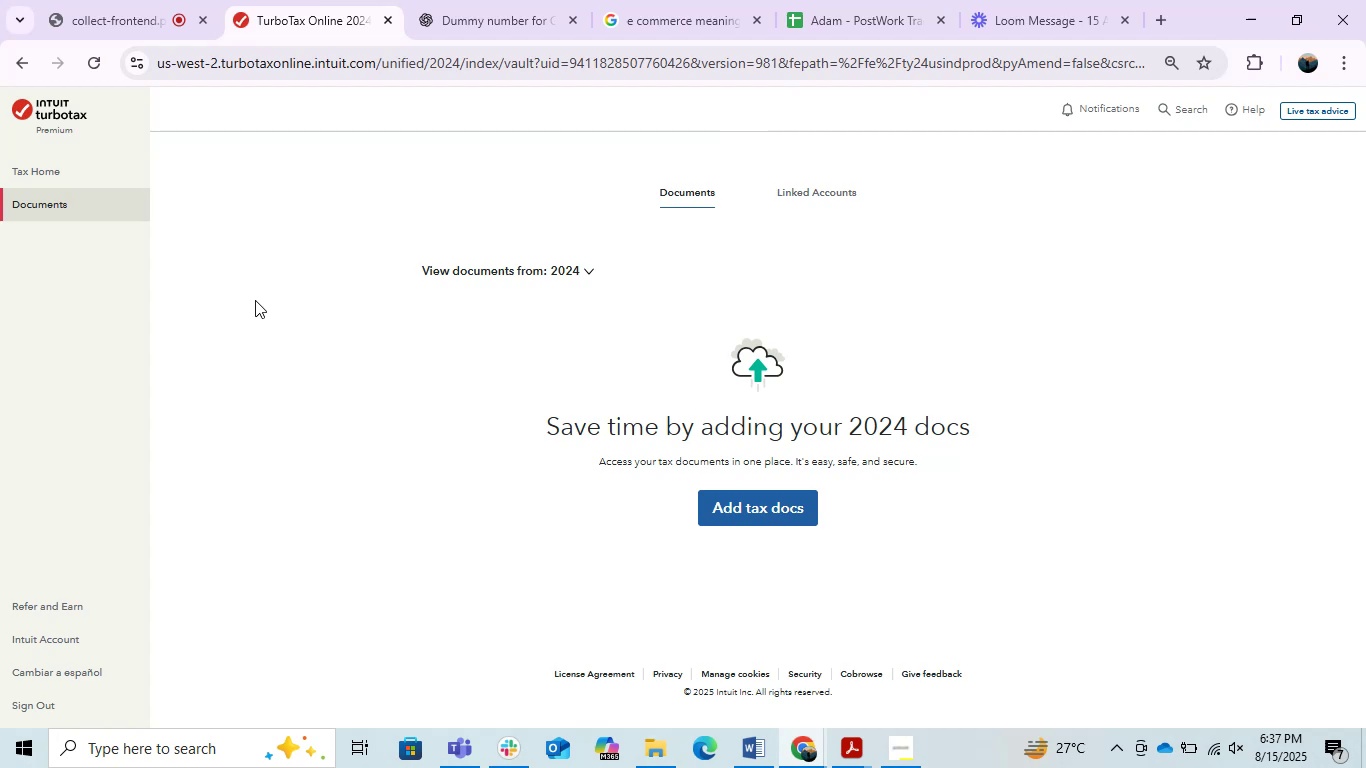 
wait(10.41)
 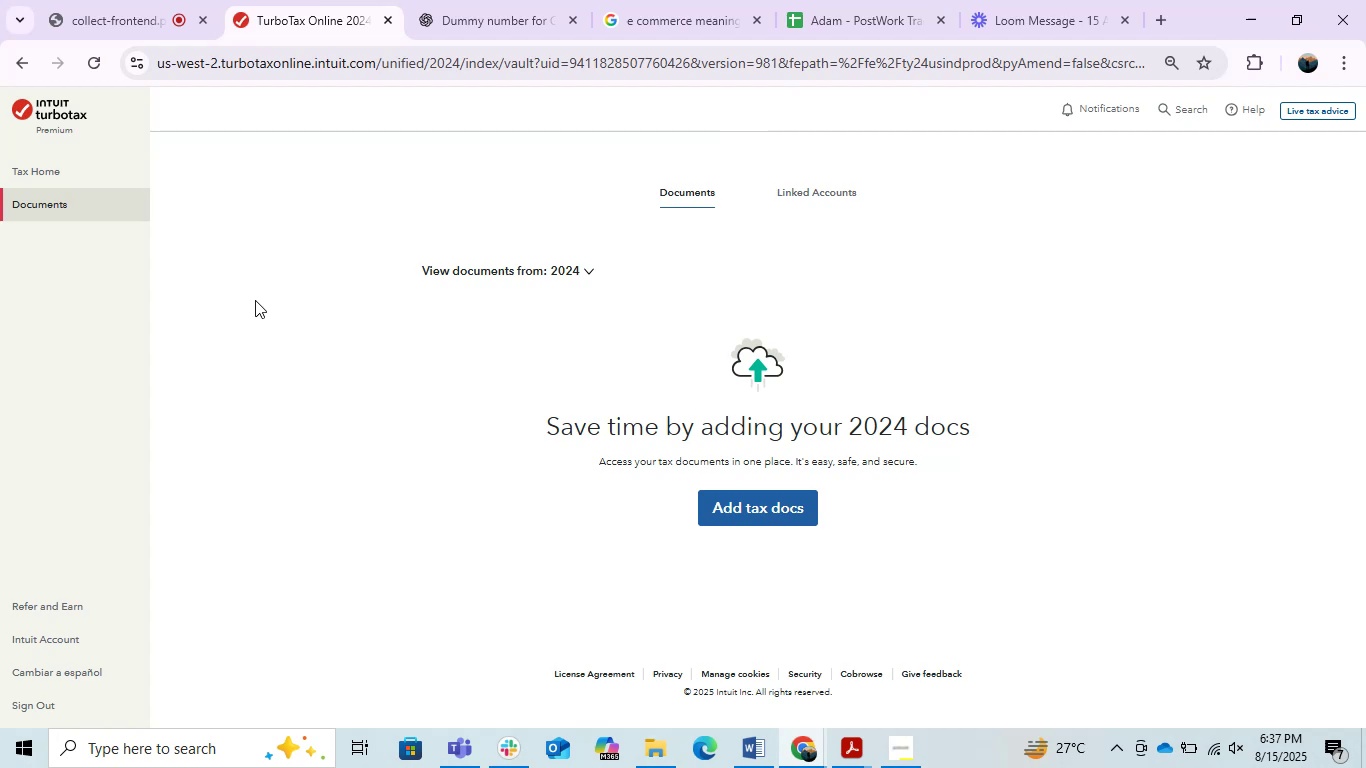 
left_click([734, 497])
 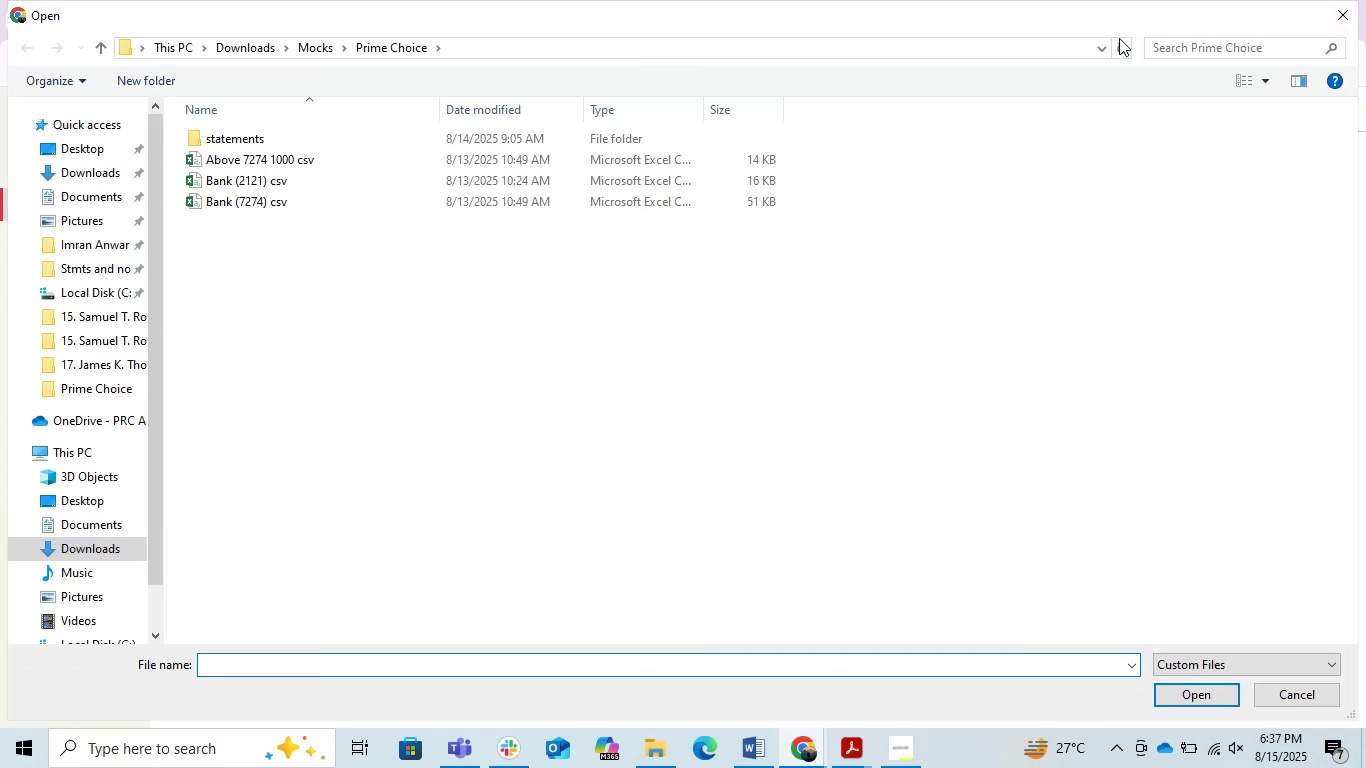 
left_click([1365, 0])
 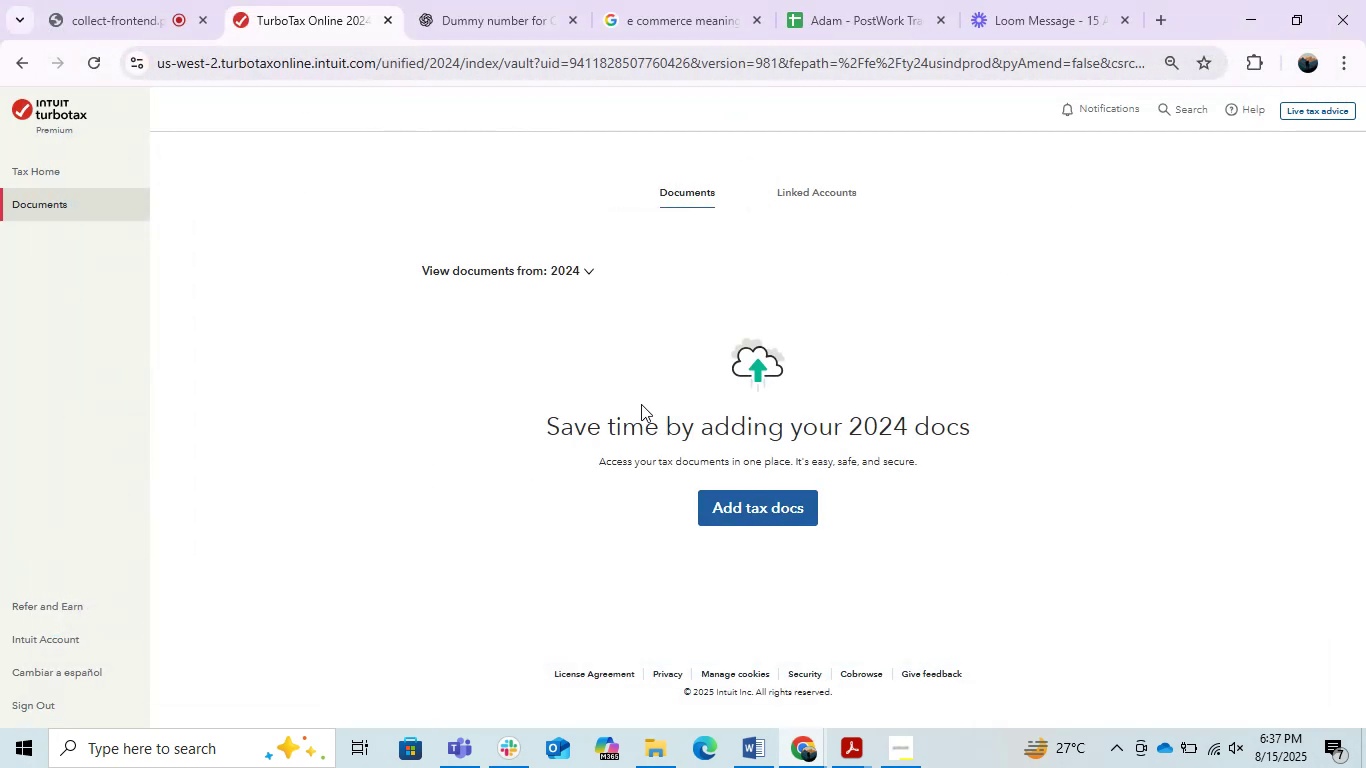 
left_click([468, 383])
 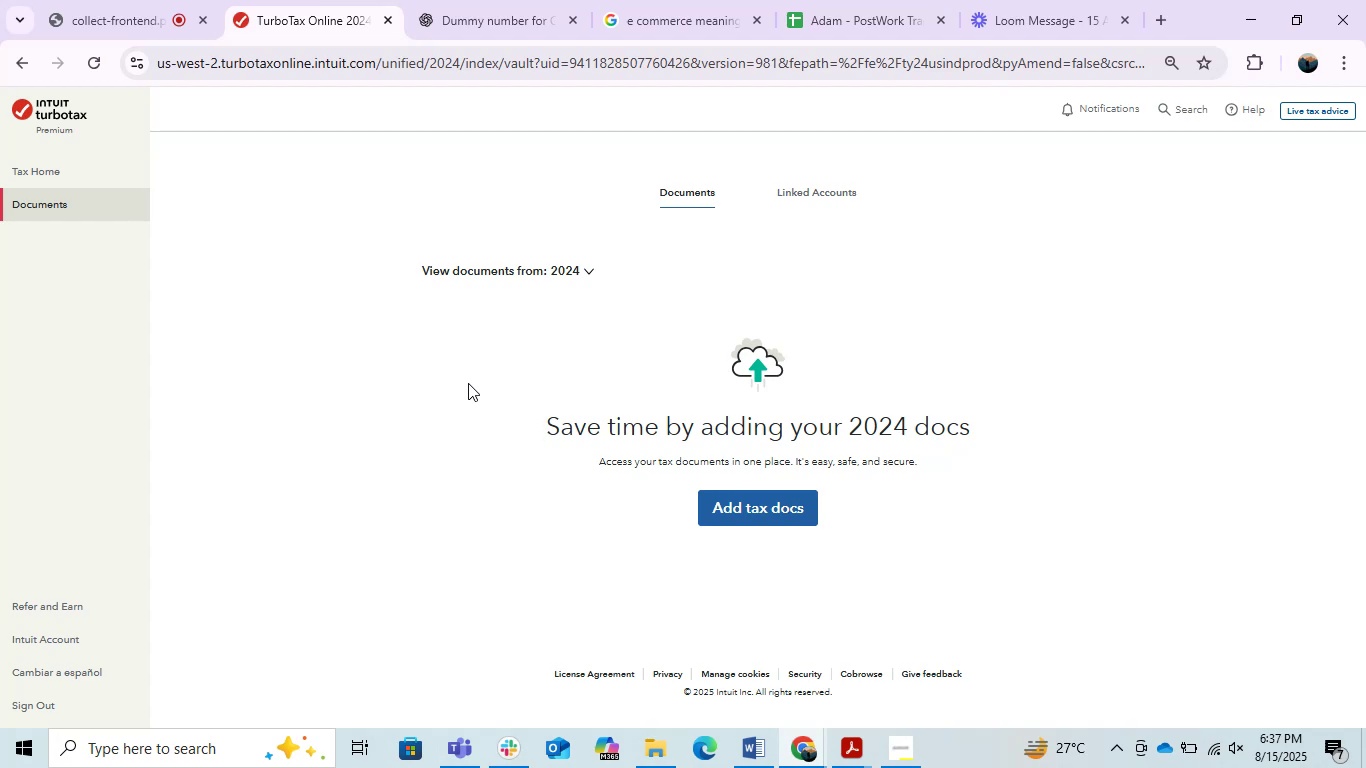 
wait(19.67)
 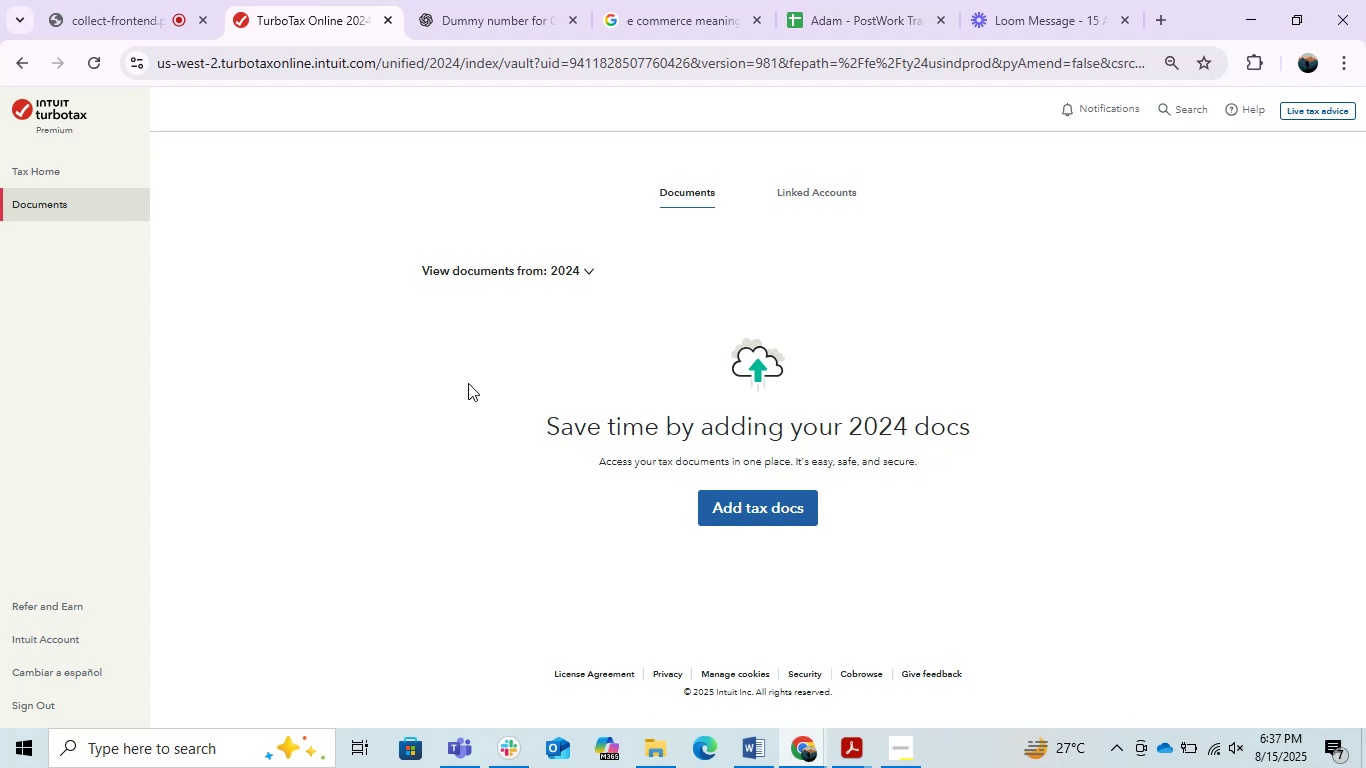 
mouse_move([85, 624])
 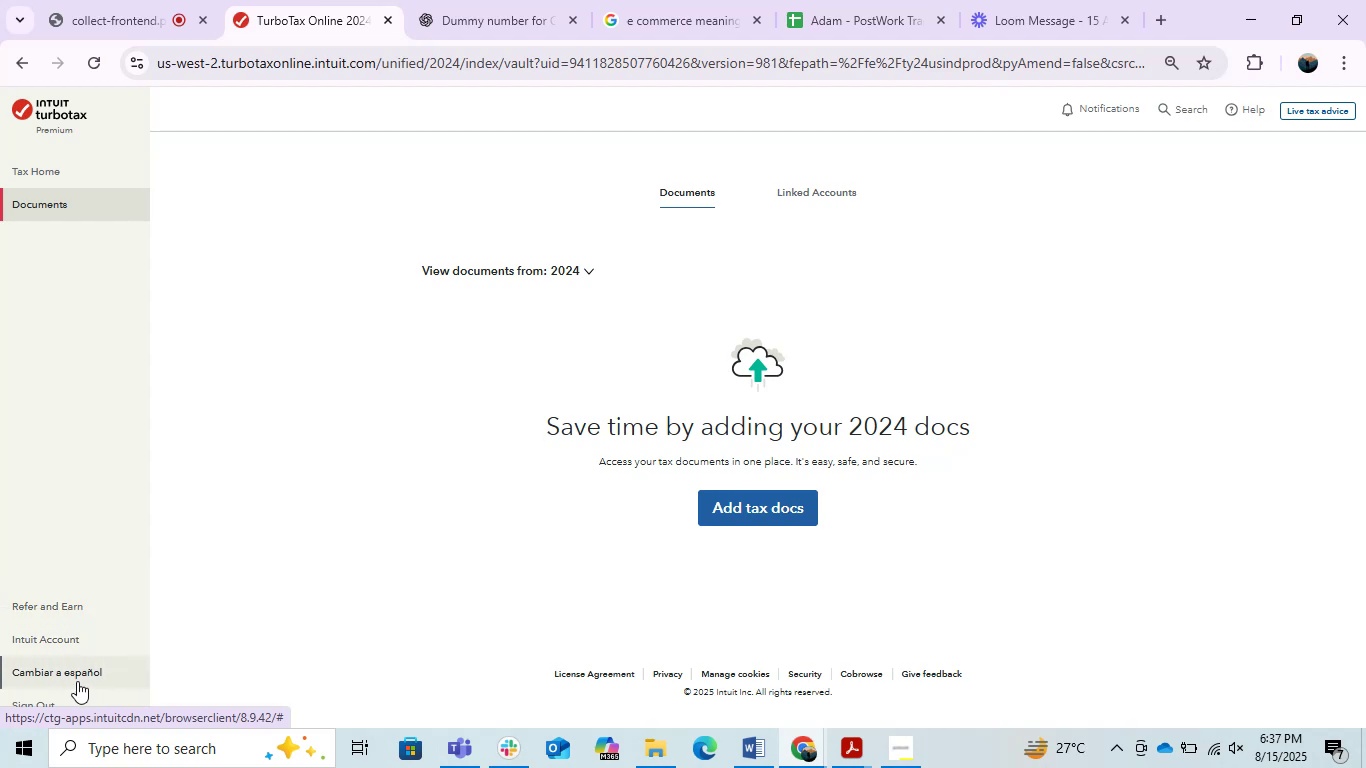 
scroll: coordinate [99, 620], scroll_direction: down, amount: 2.0
 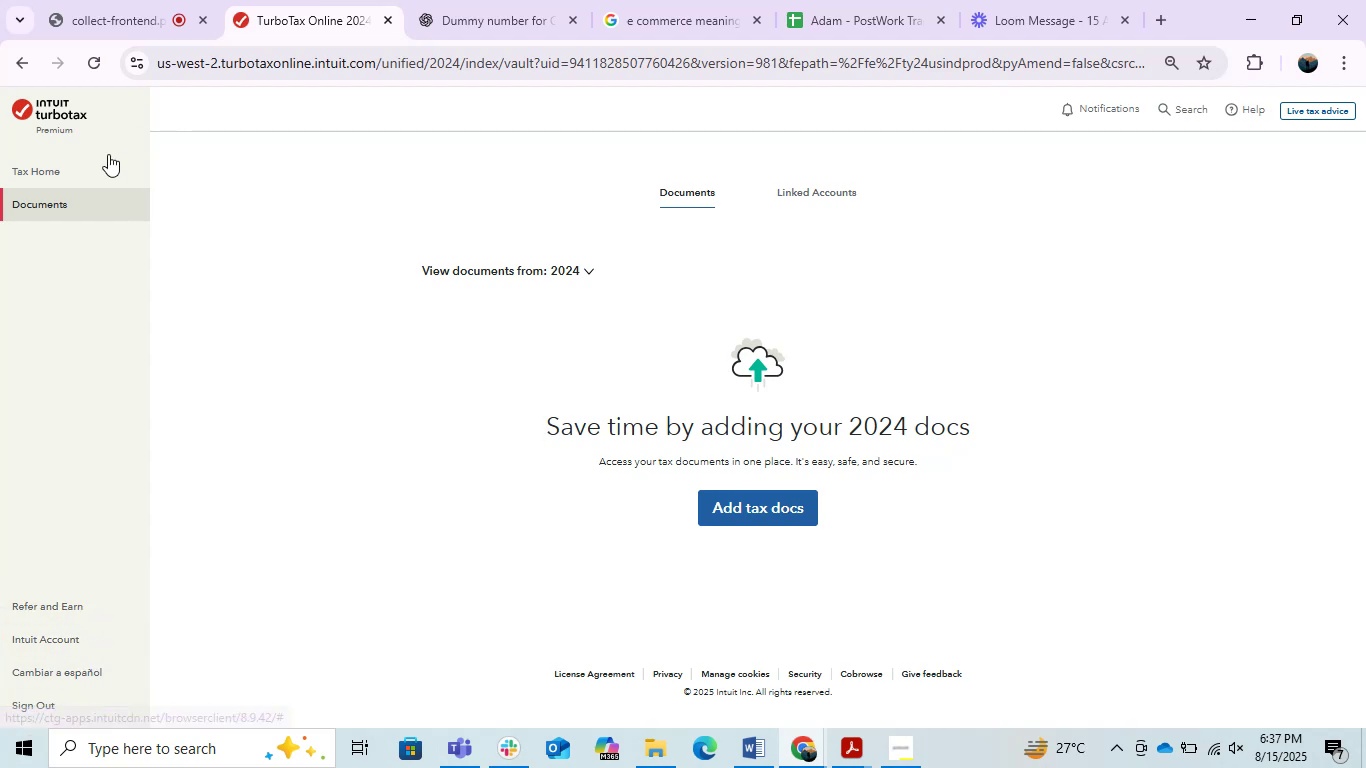 
left_click([92, 160])
 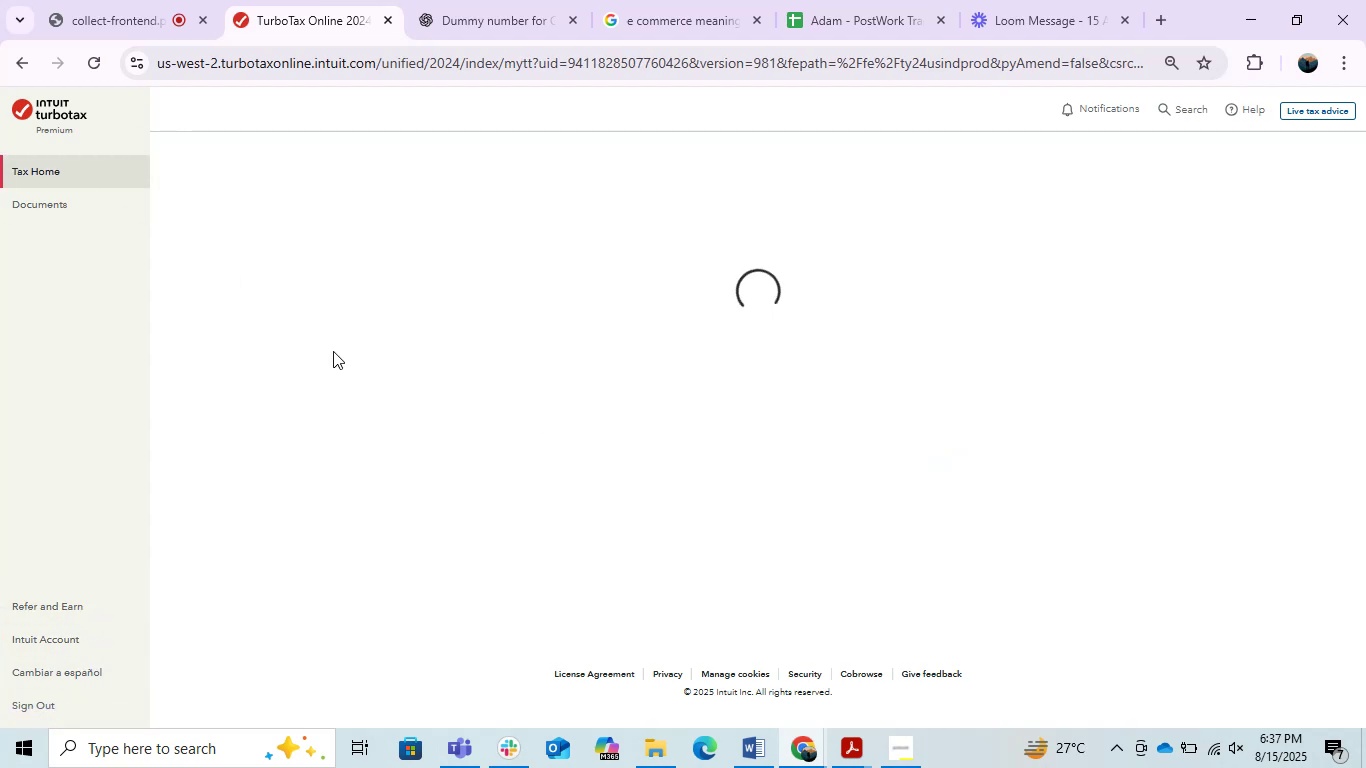 
scroll: coordinate [336, 348], scroll_direction: down, amount: 4.0
 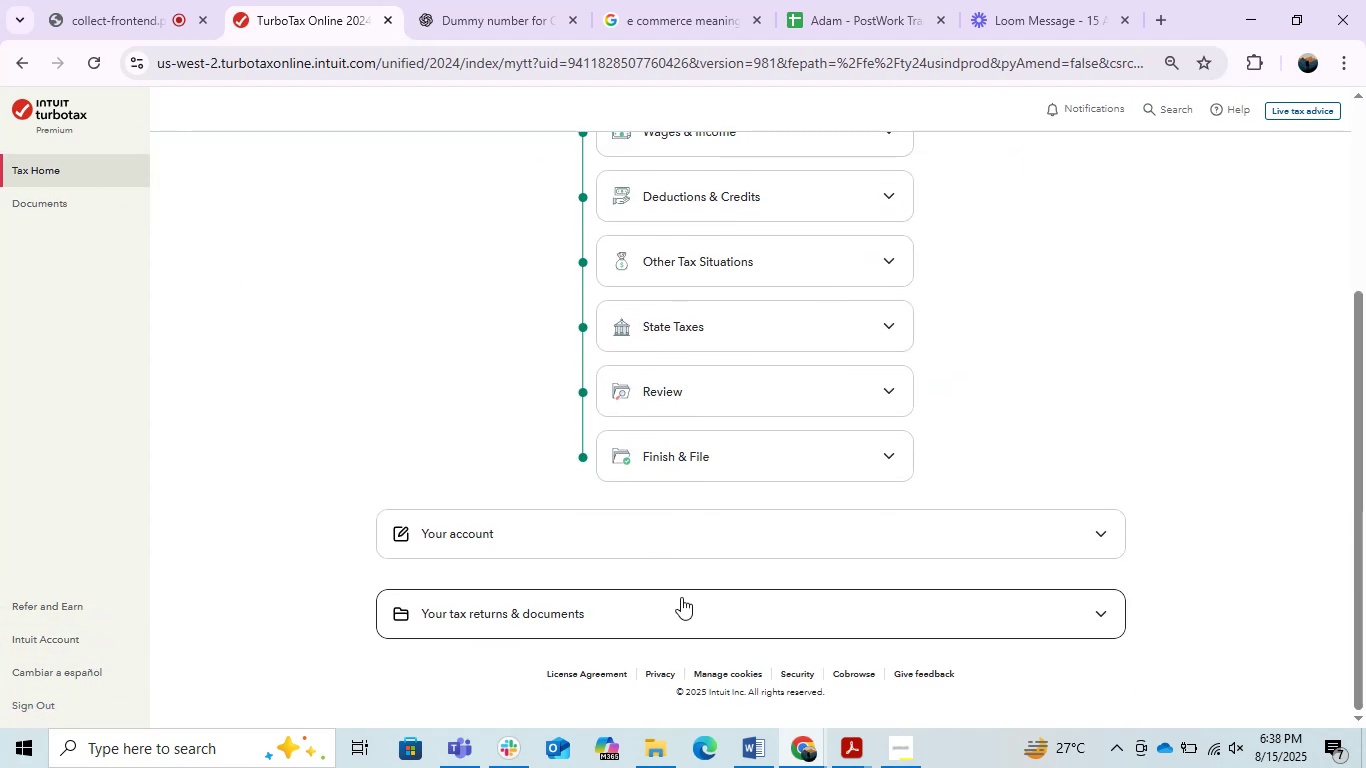 
left_click([656, 605])
 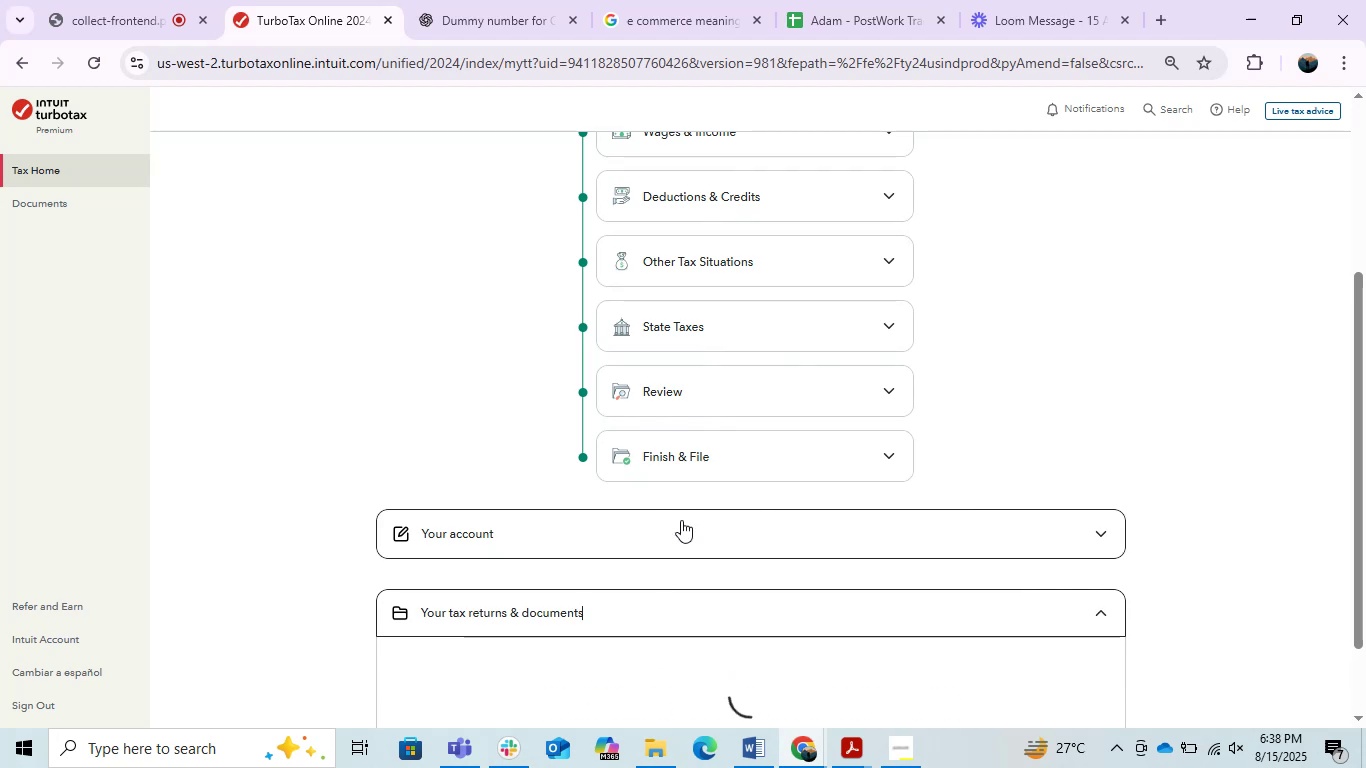 
scroll: coordinate [691, 489], scroll_direction: down, amount: 2.0
 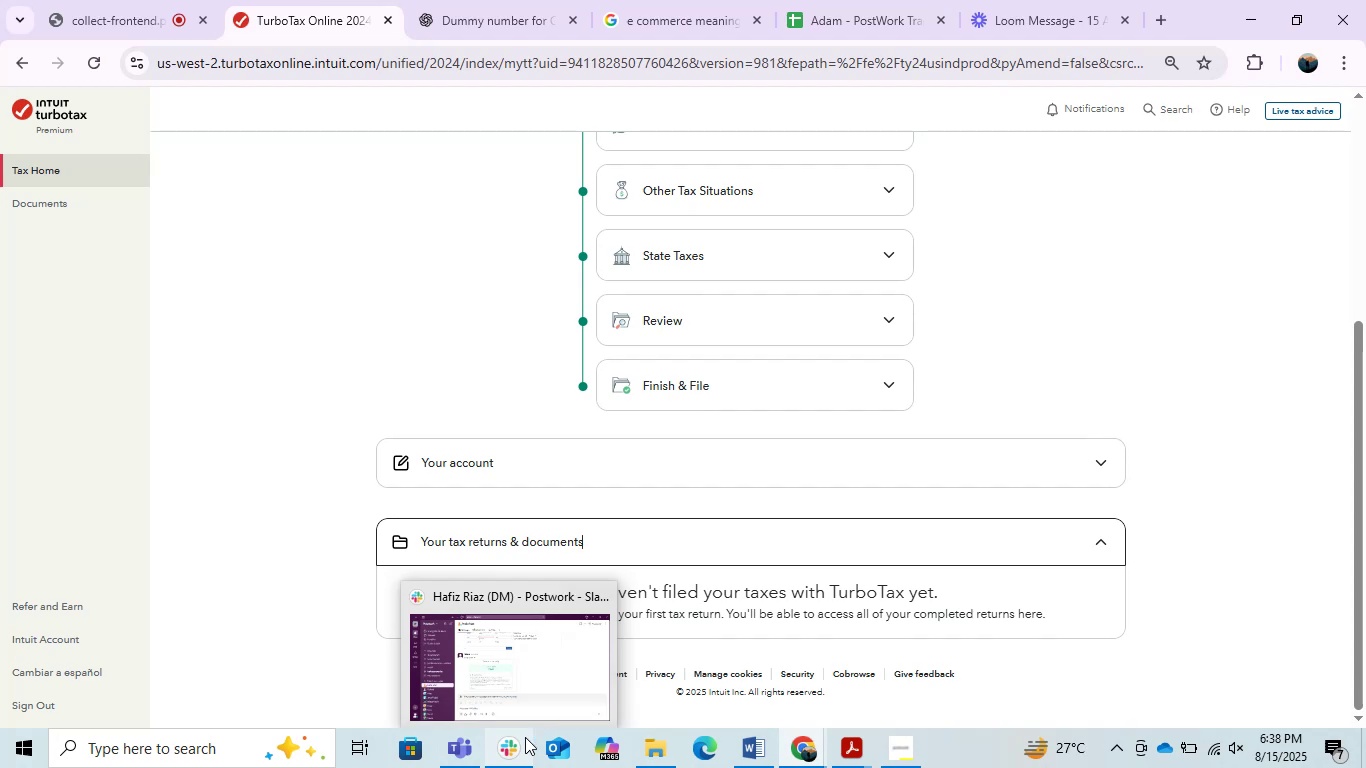 
wait(46.87)
 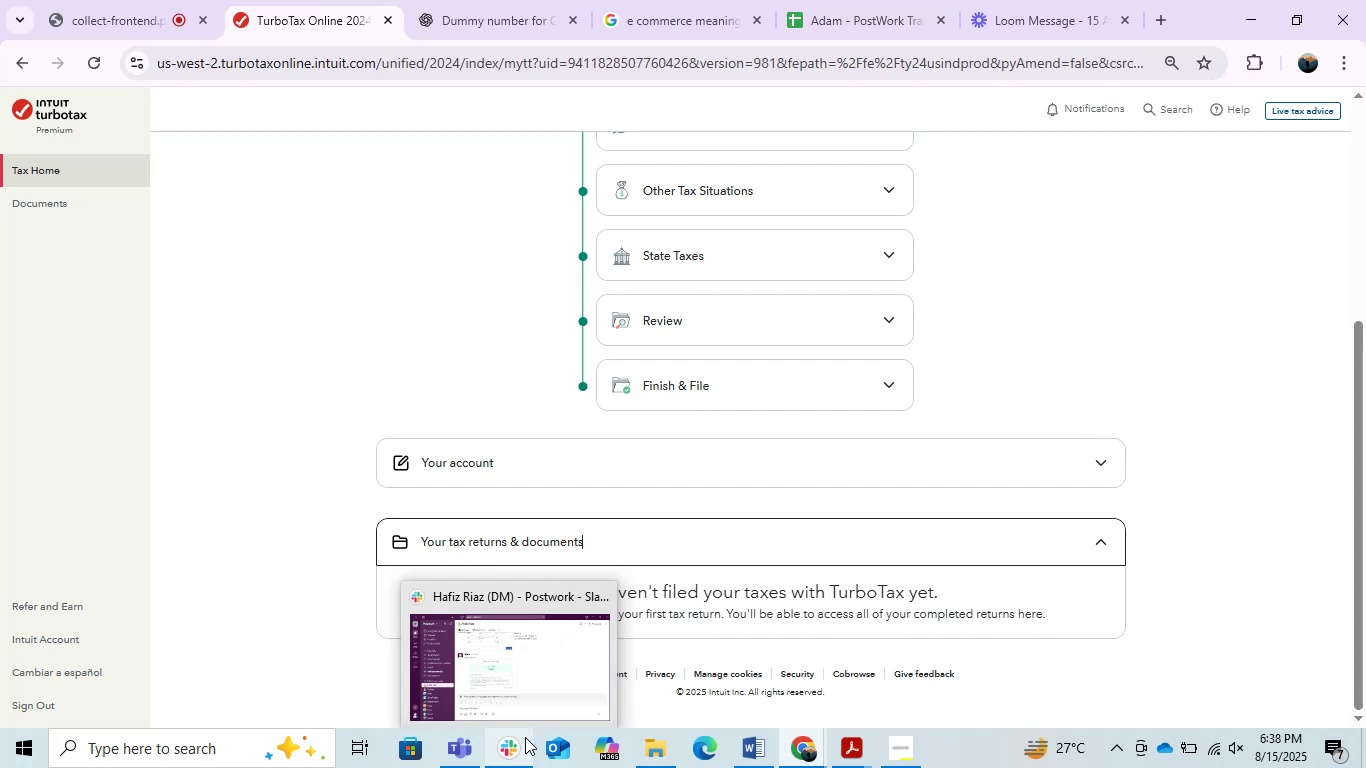 
mouse_move([533, 722])
 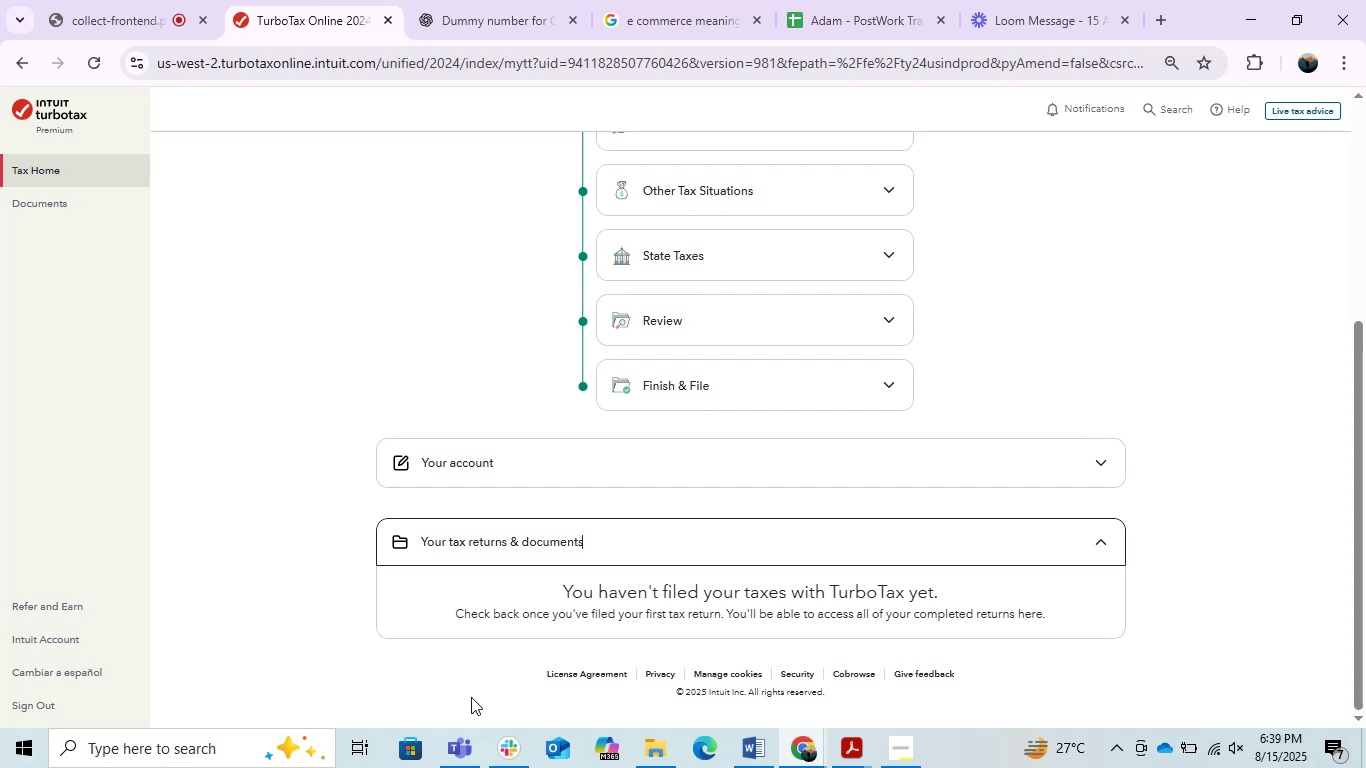 
wait(43.76)
 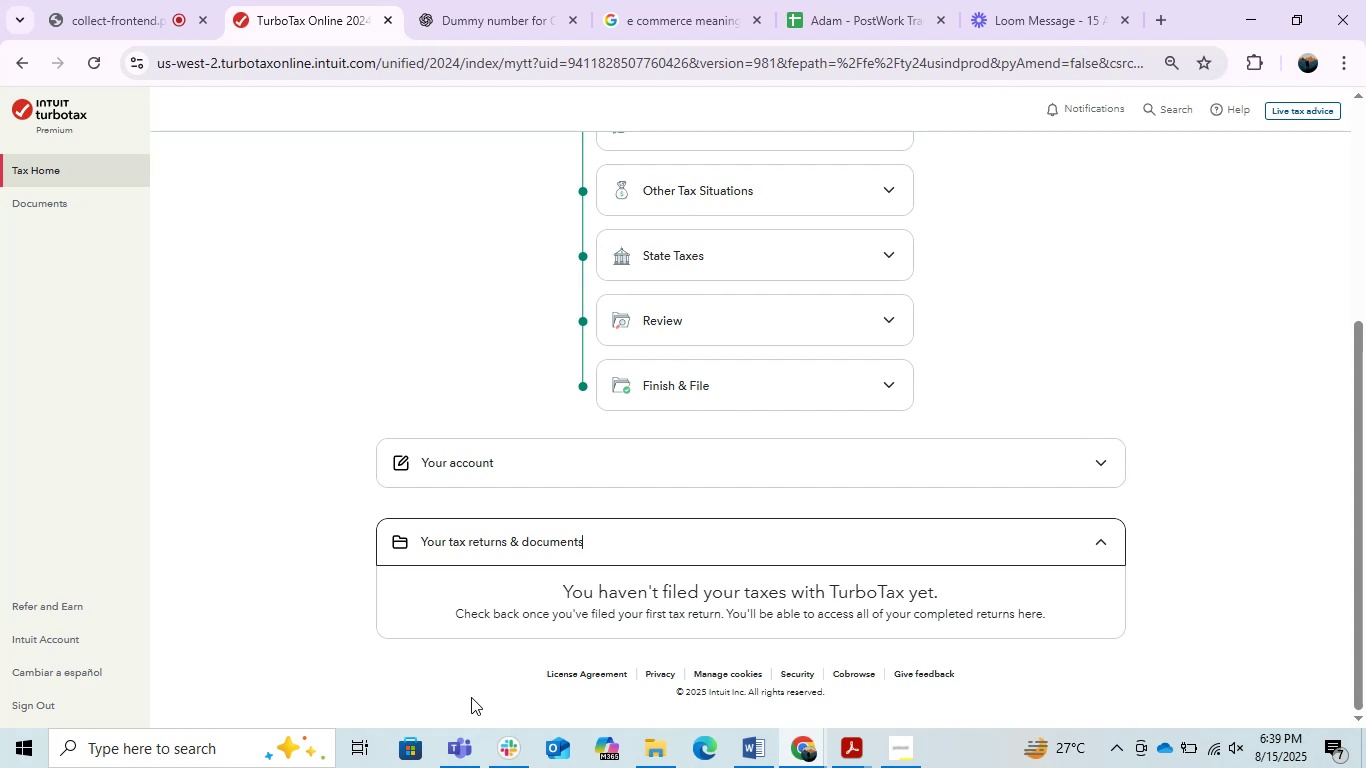 
scroll: coordinate [421, 390], scroll_direction: up, amount: 6.0
 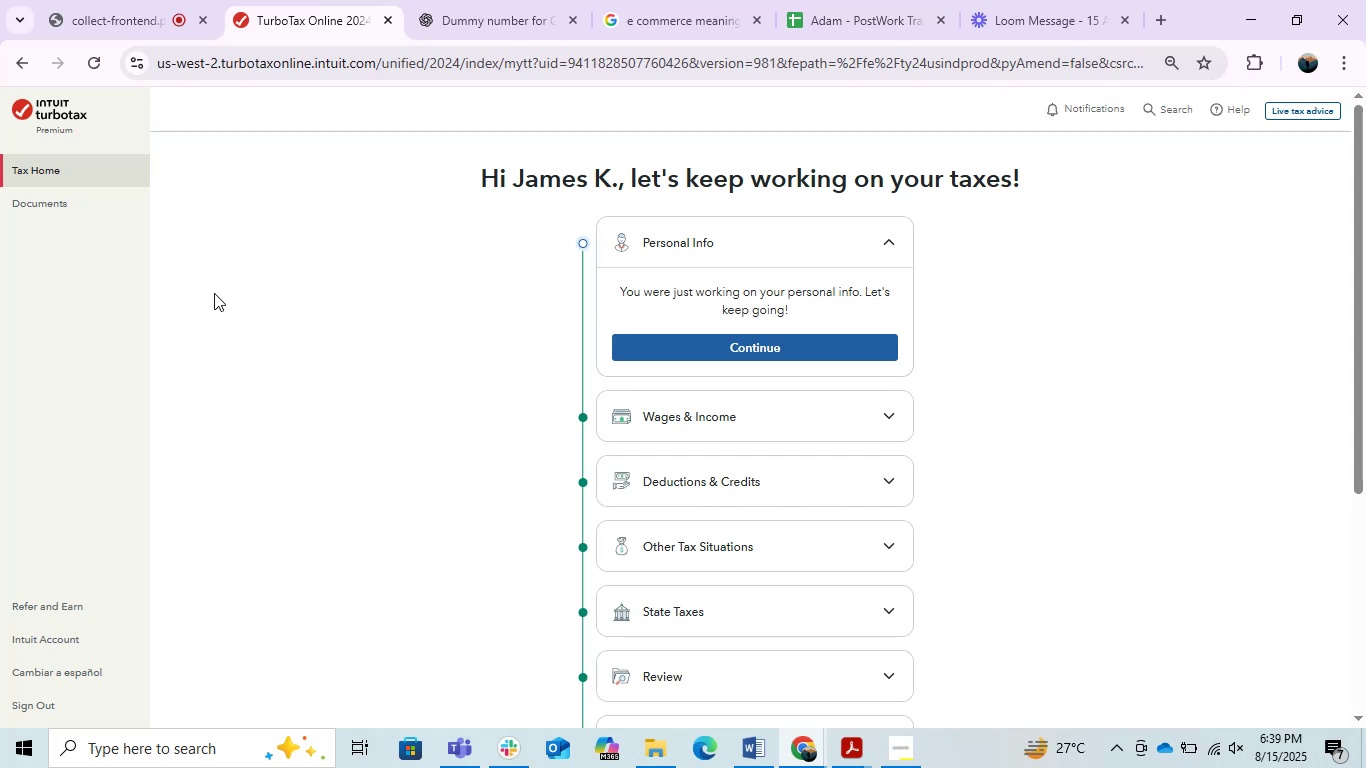 
wait(16.68)
 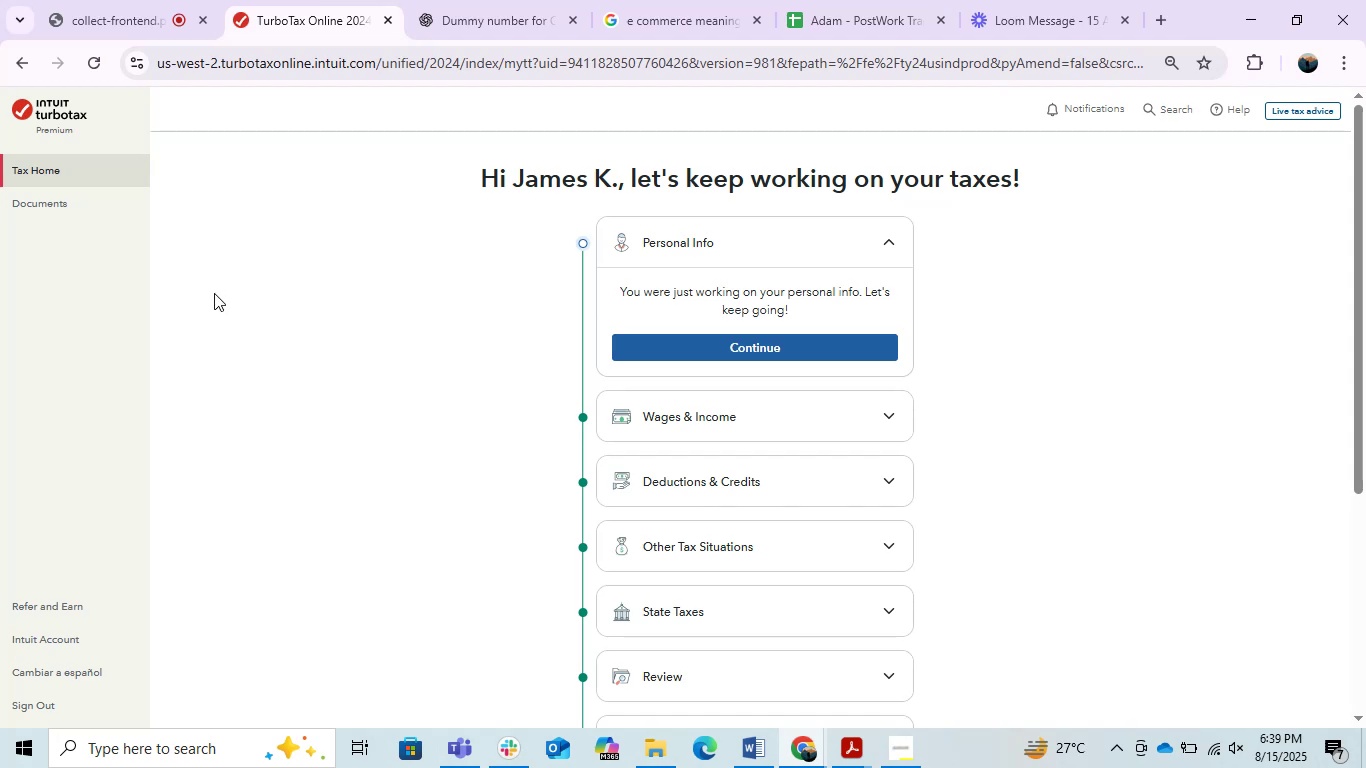 
left_click([789, 342])
 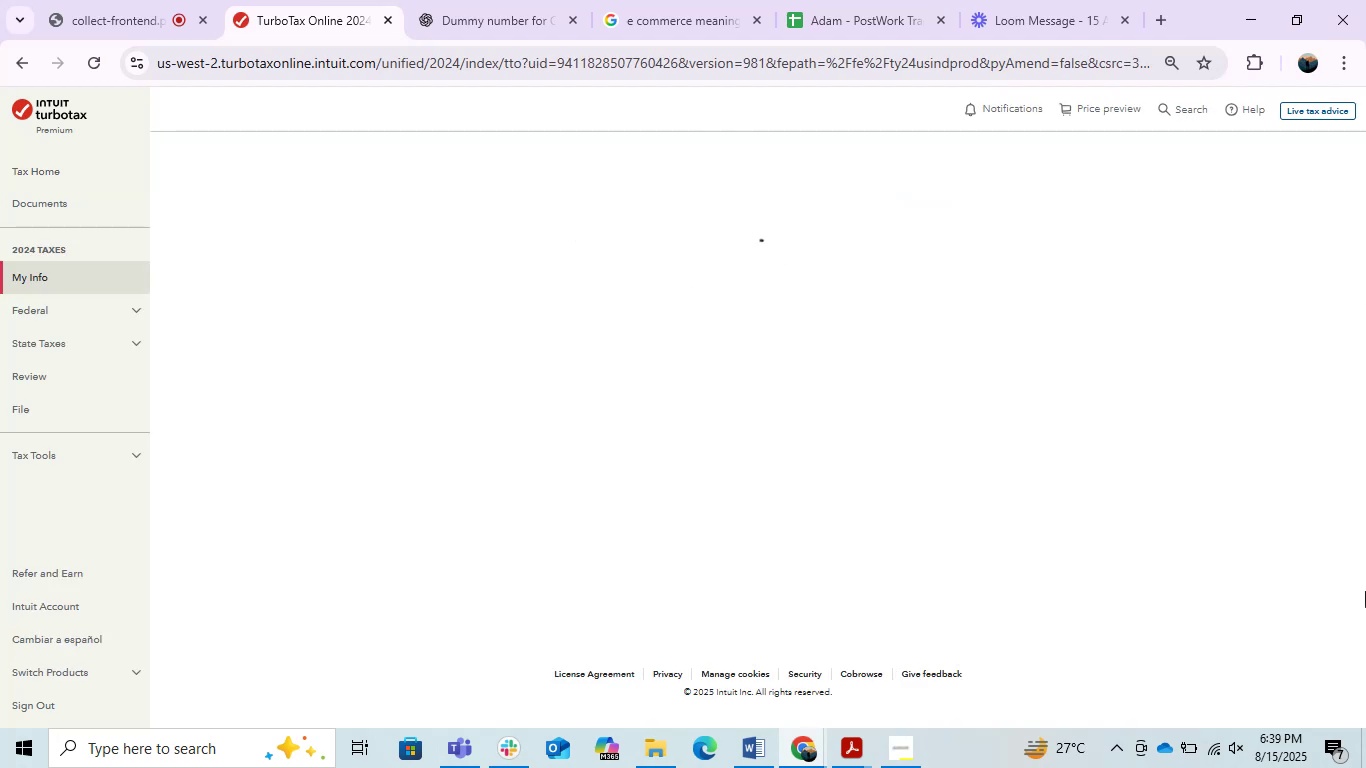 
wait(8.05)
 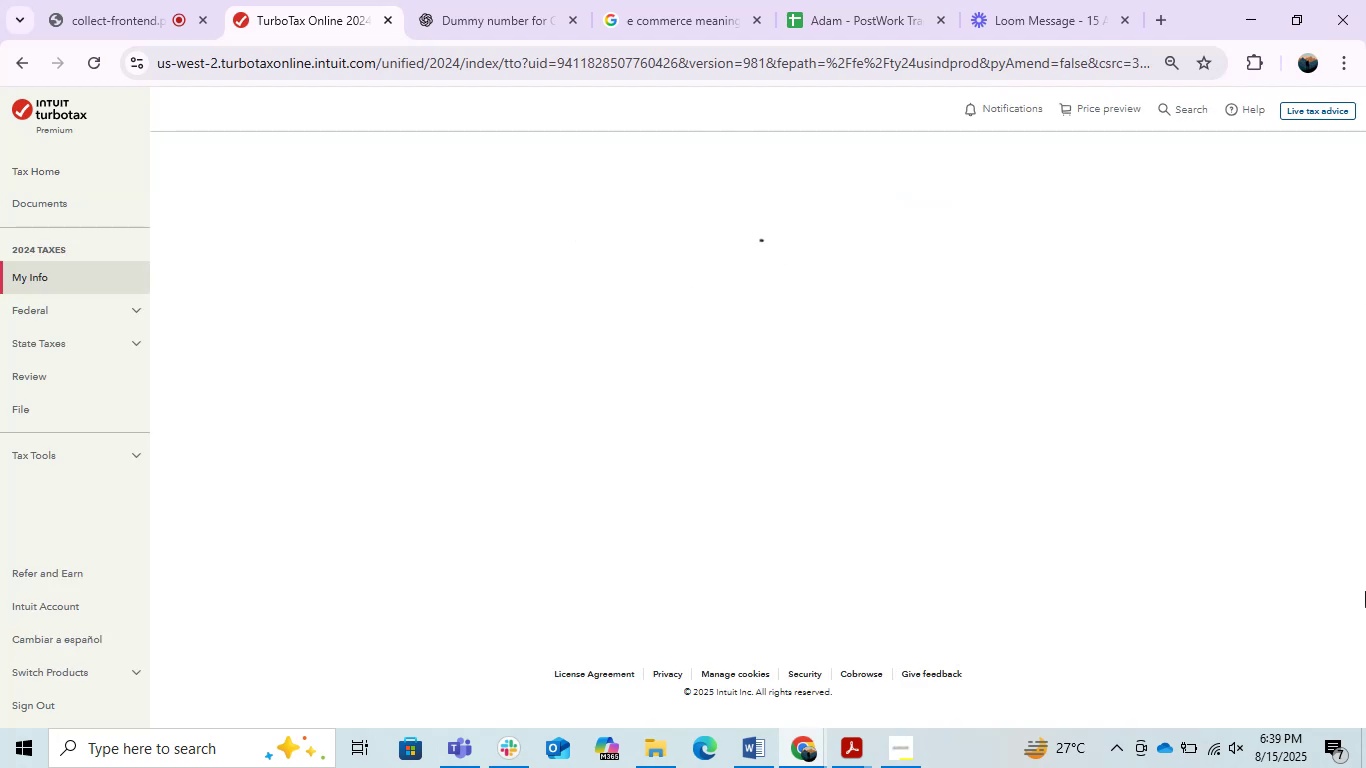 
left_click([780, 289])
 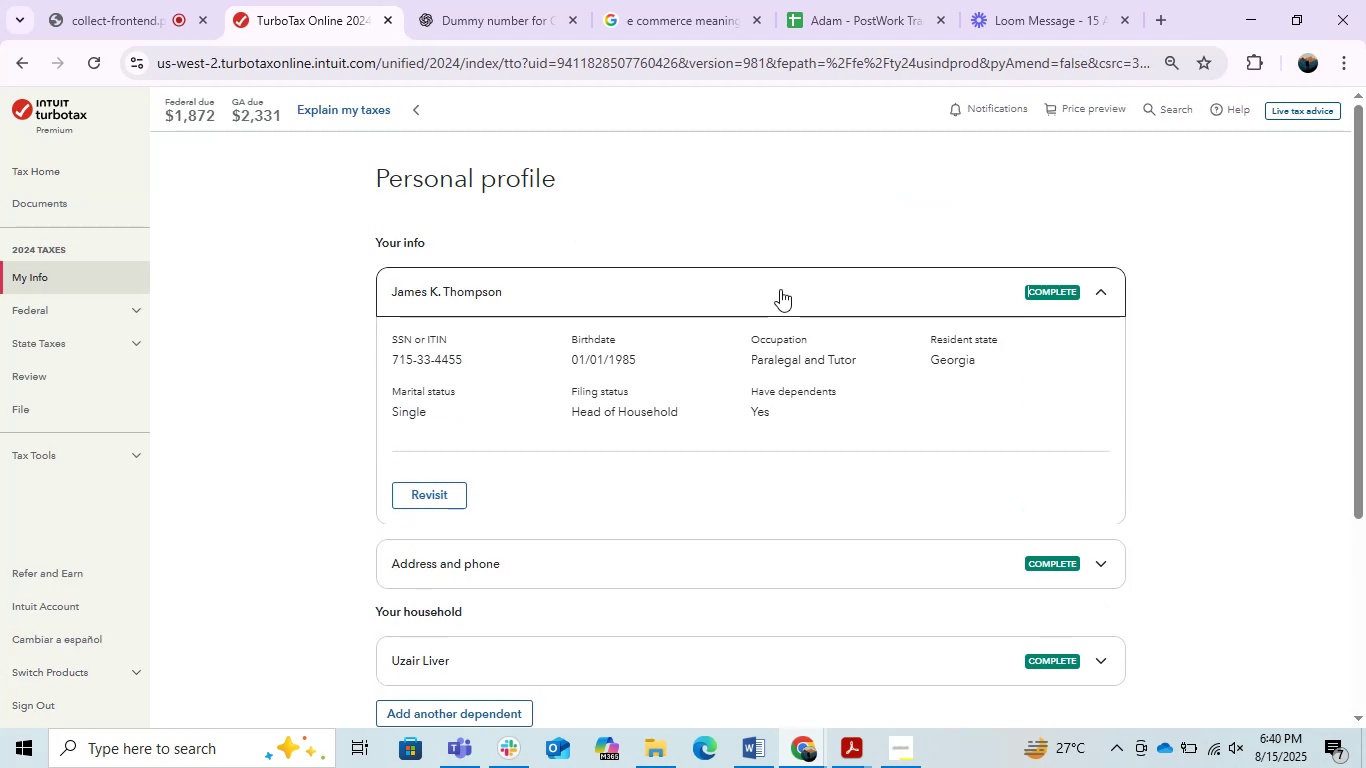 
scroll: coordinate [779, 289], scroll_direction: down, amount: 1.0
 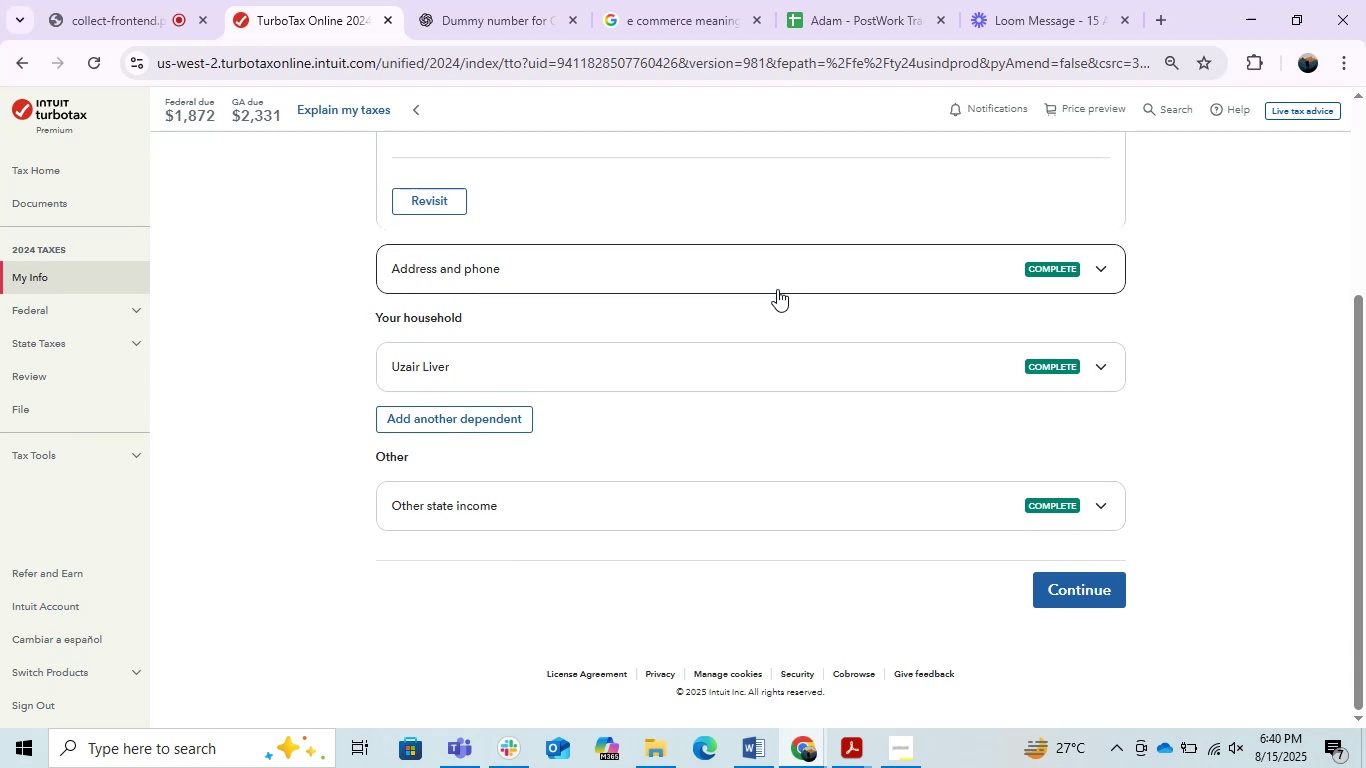 
scroll: coordinate [776, 289], scroll_direction: up, amount: 1.0
 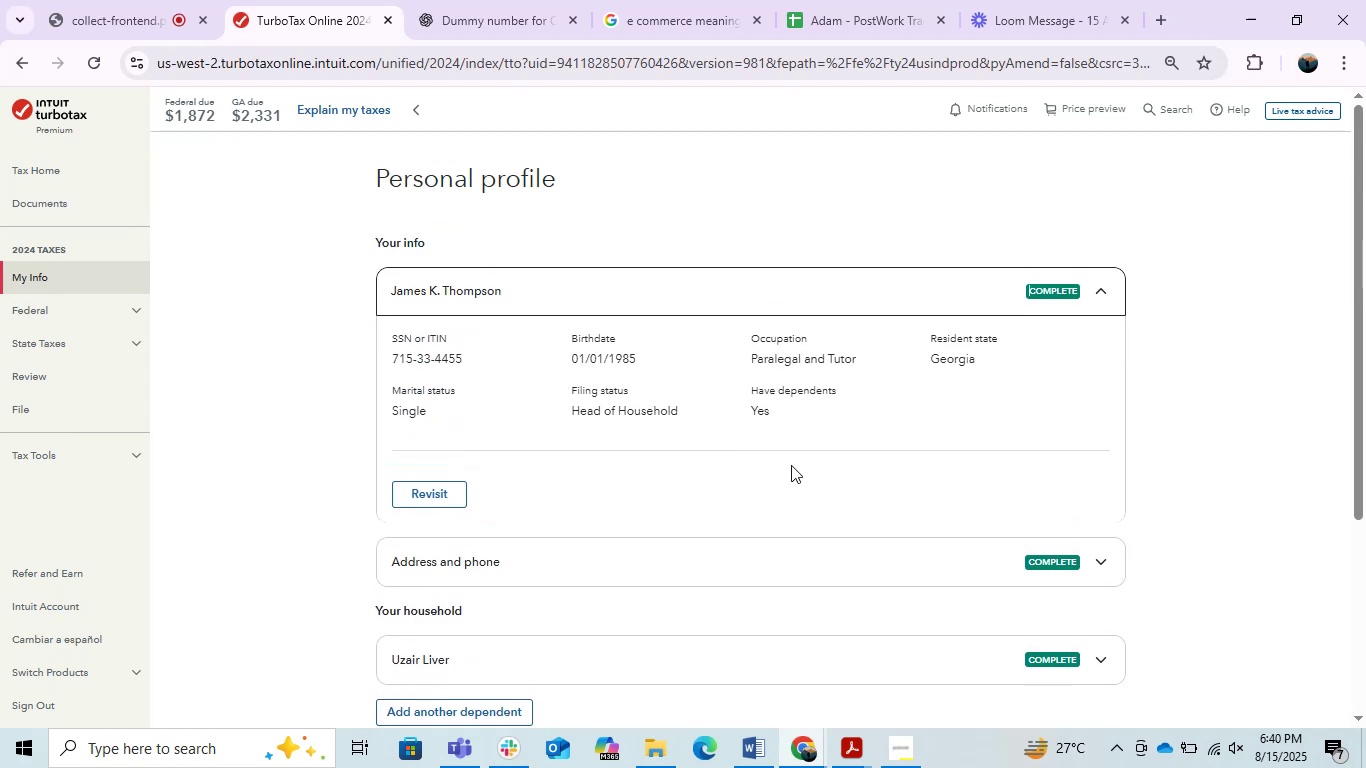 
left_click([758, 552])
 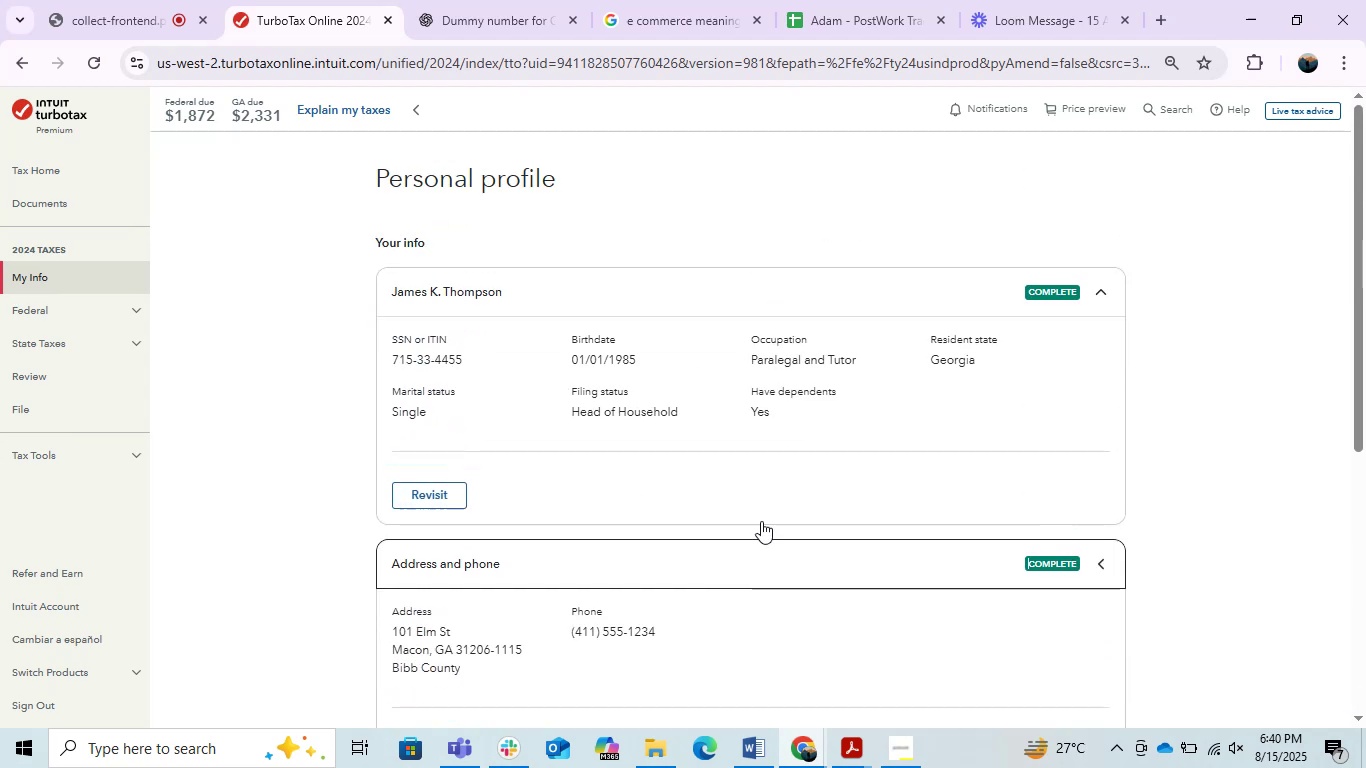 
scroll: coordinate [774, 464], scroll_direction: down, amount: 1.0
 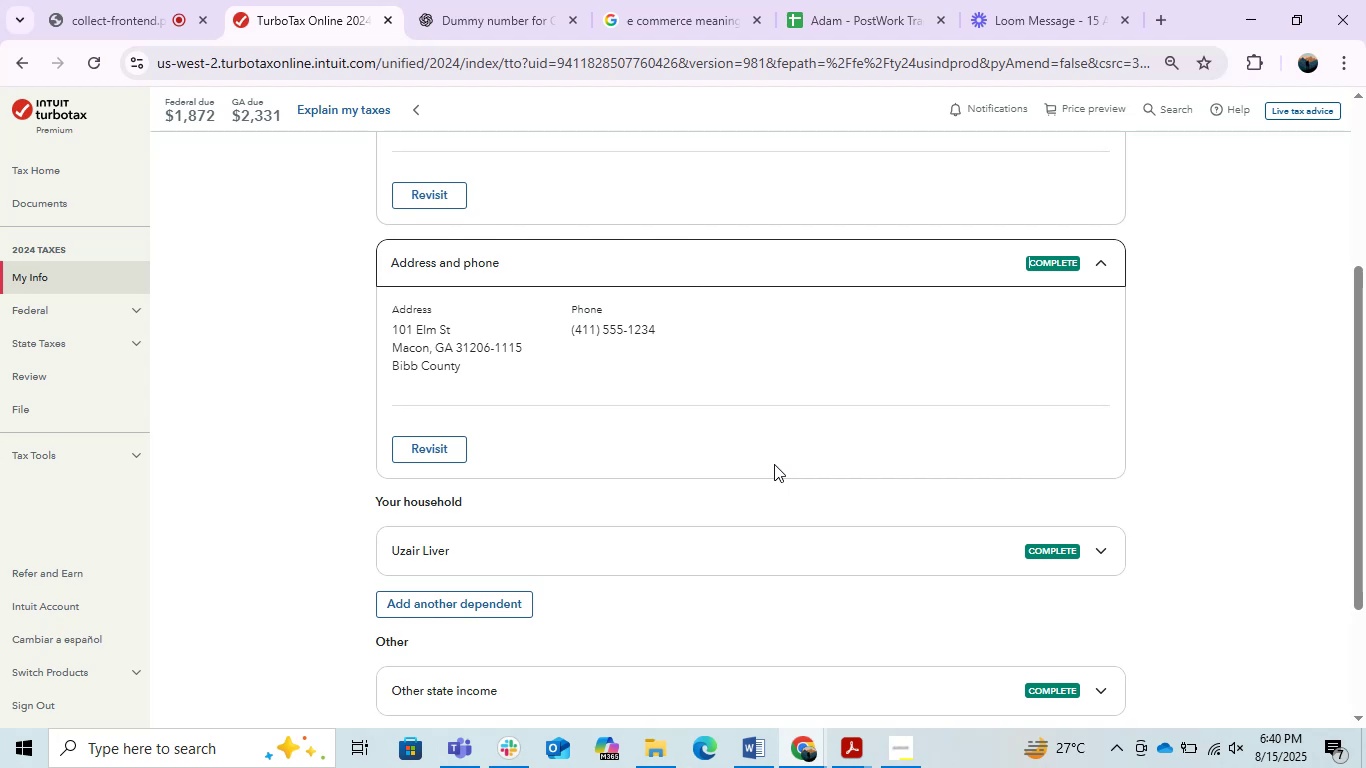 
wait(20.68)
 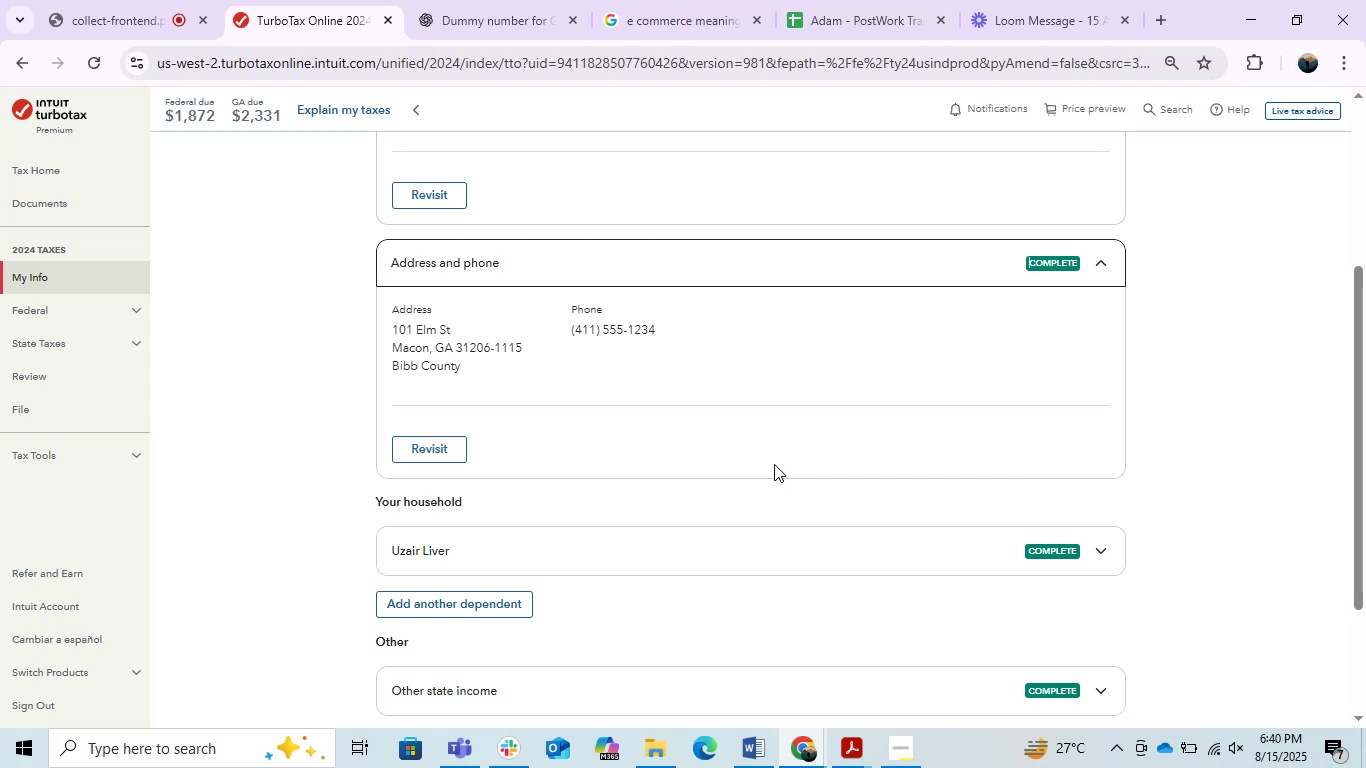 
left_click([793, 275])
 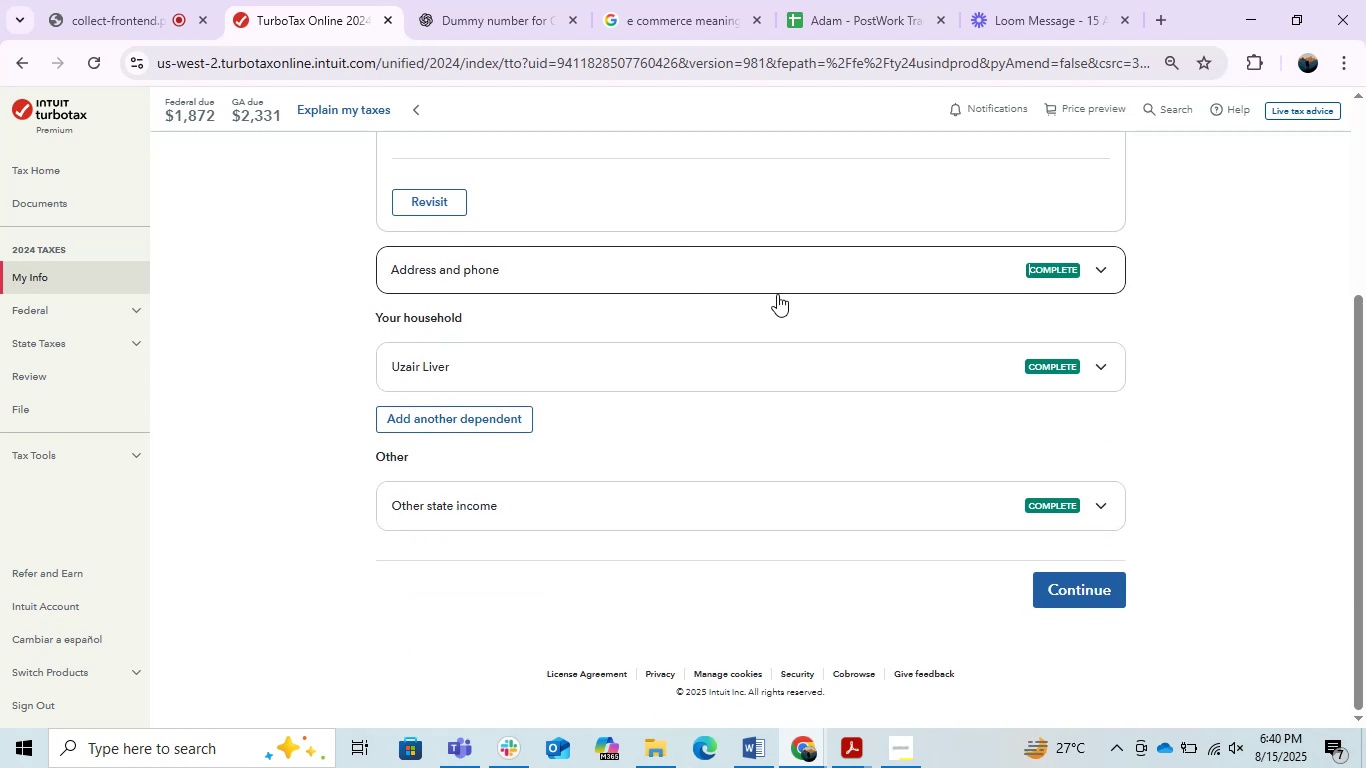 
left_click([752, 360])
 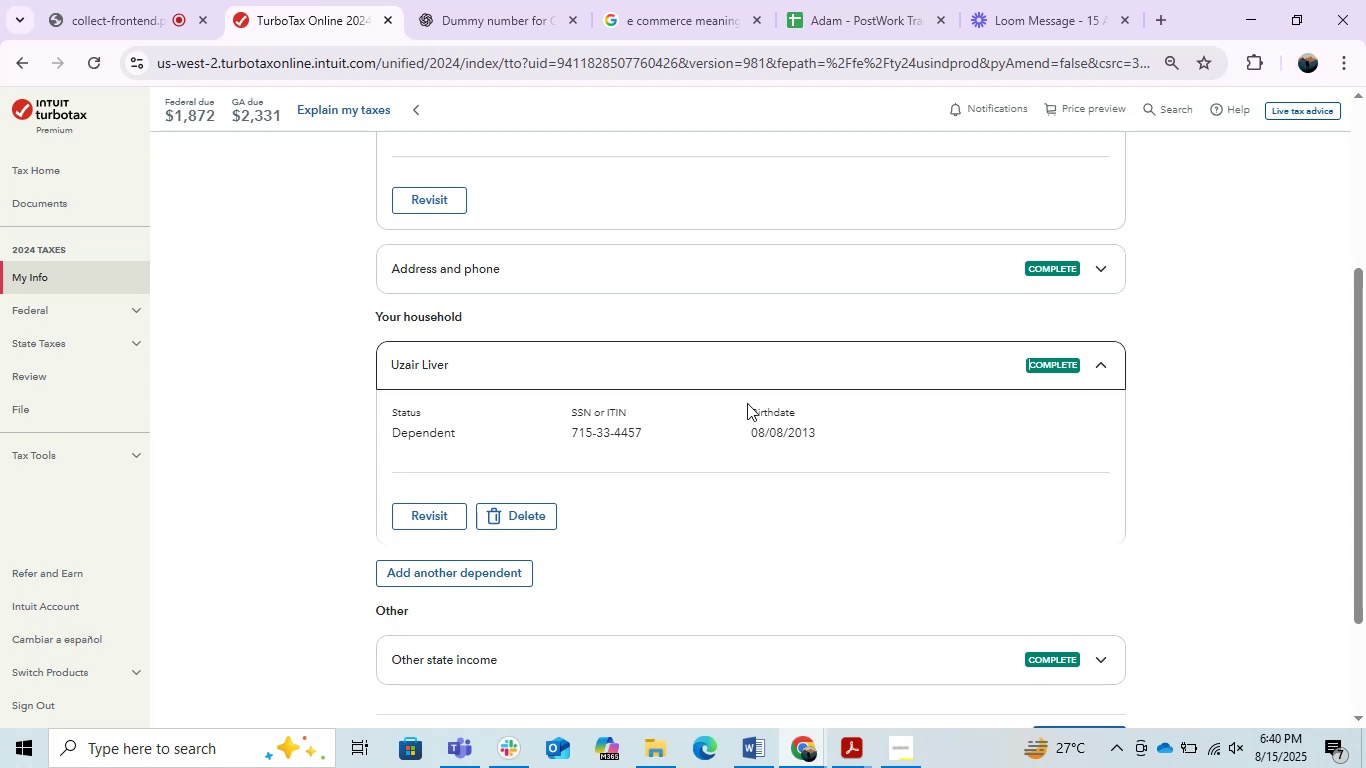 
wait(28.46)
 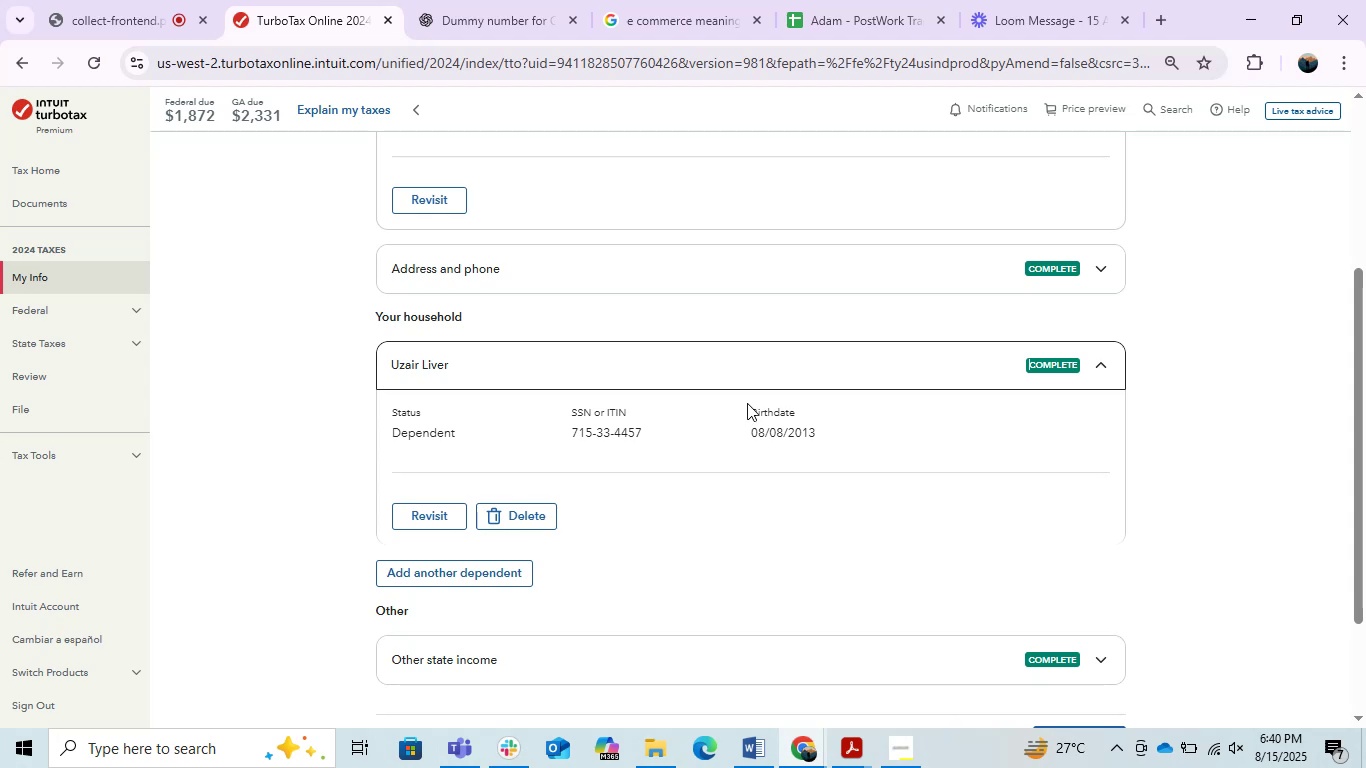 
scroll: coordinate [1150, 246], scroll_direction: down, amount: 1.0
 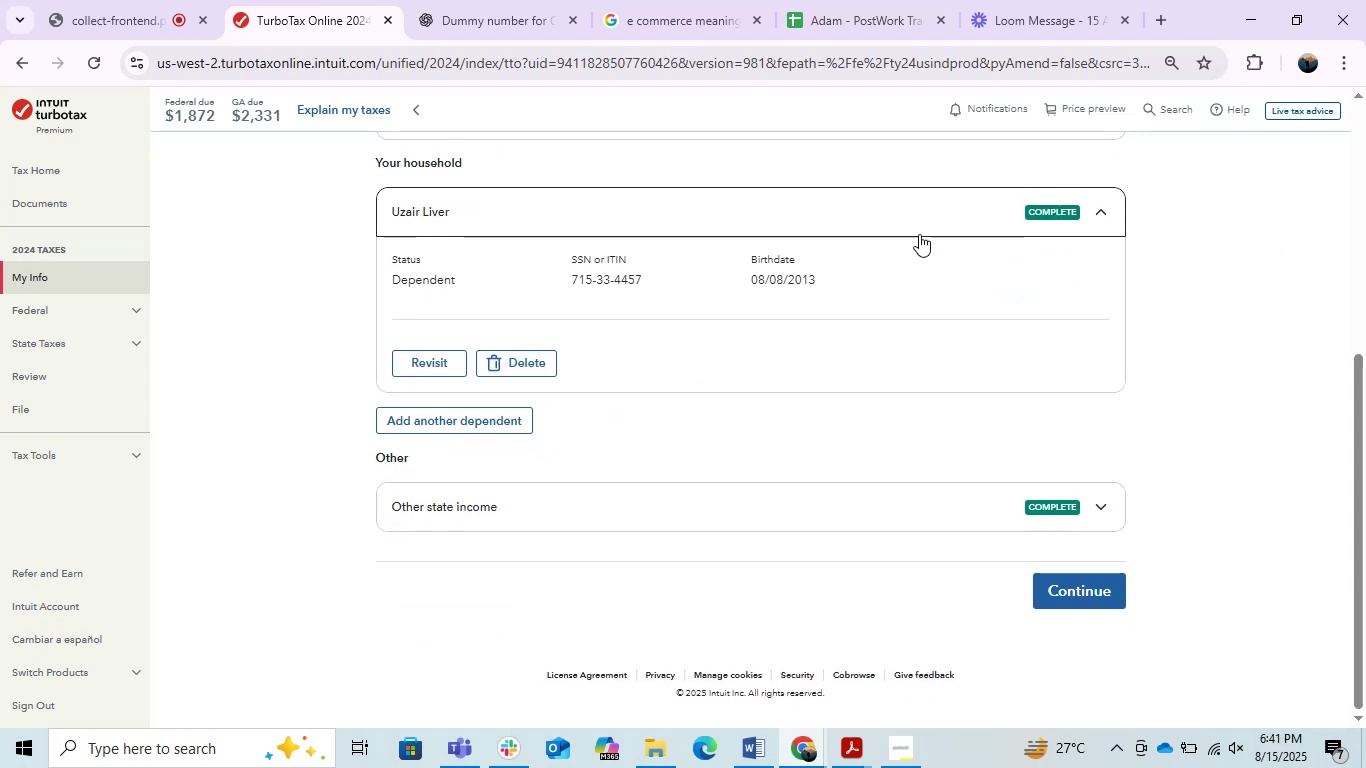 
left_click([878, 224])
 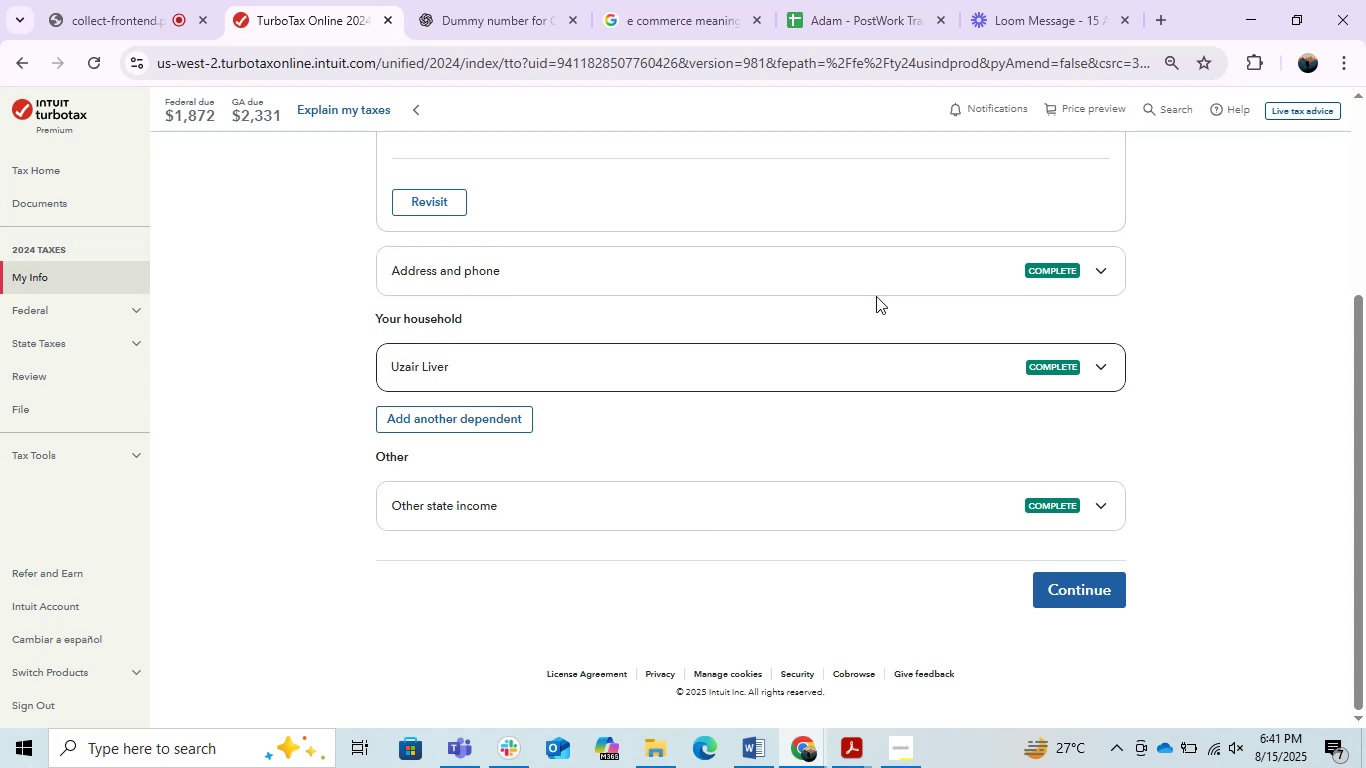 
wait(18.26)
 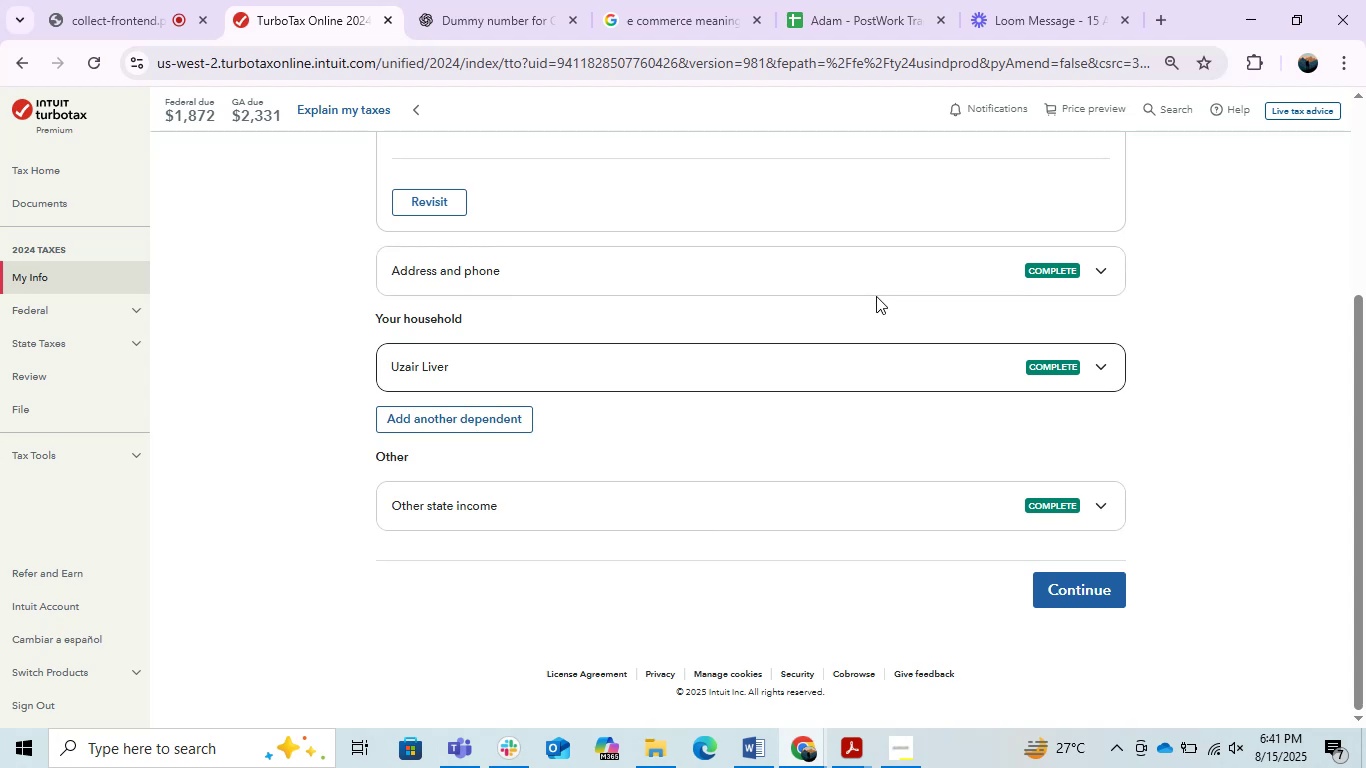 
left_click([48, 169])
 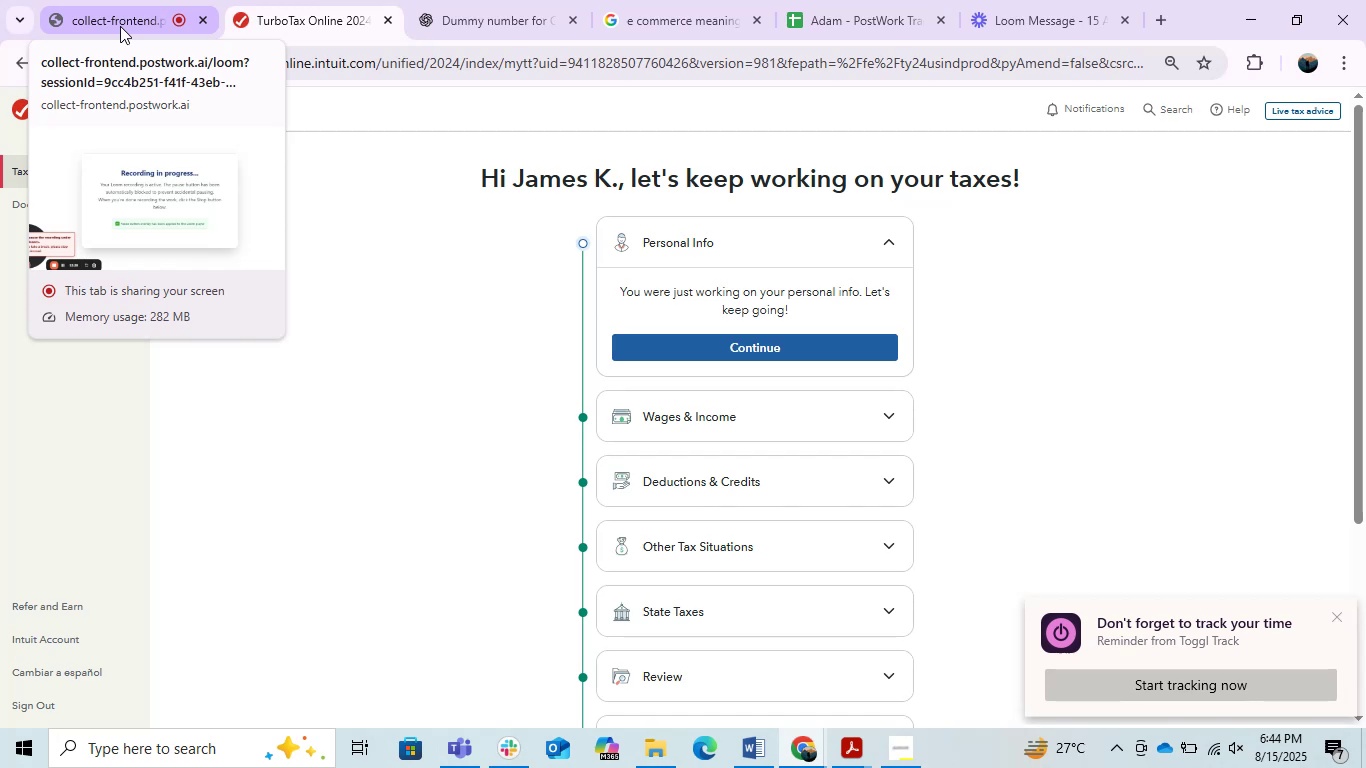 
wait(223.55)
 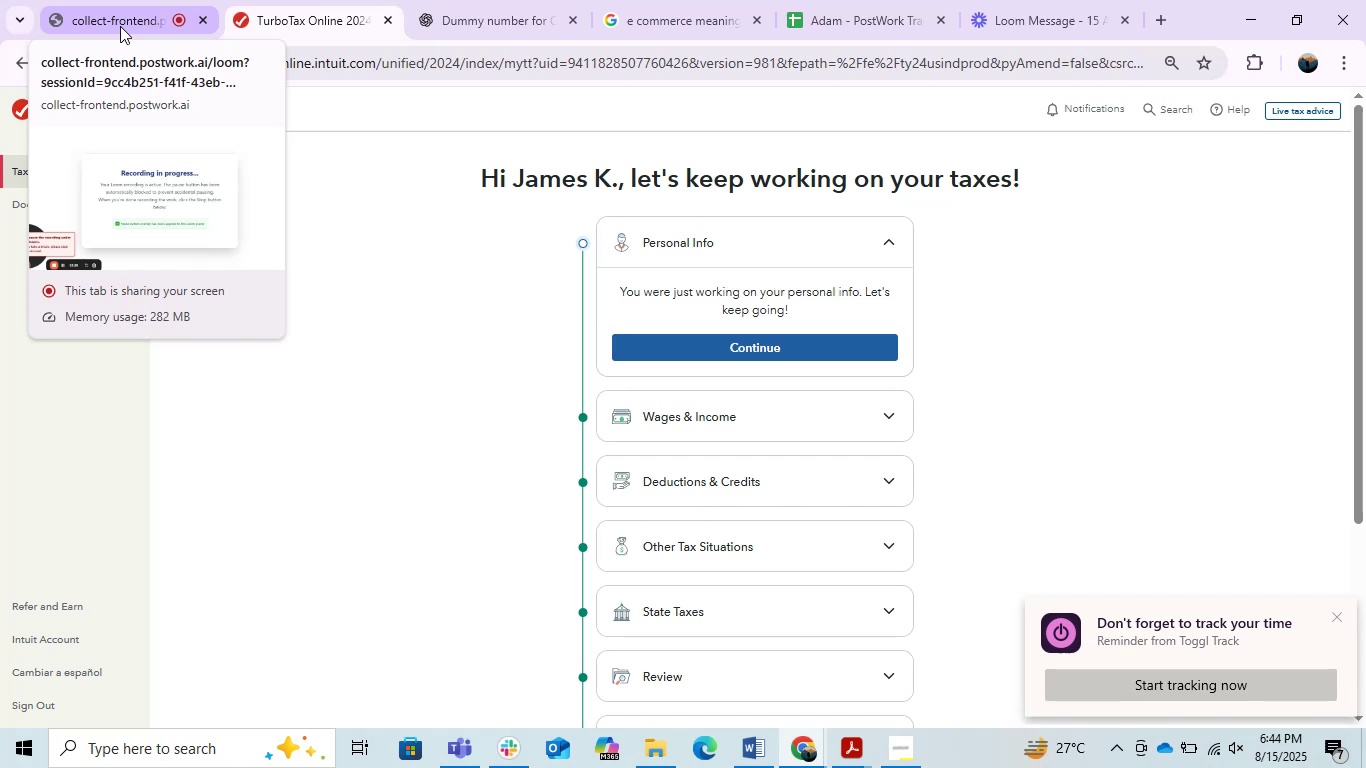 
scroll: coordinate [880, 376], scroll_direction: down, amount: 3.0
 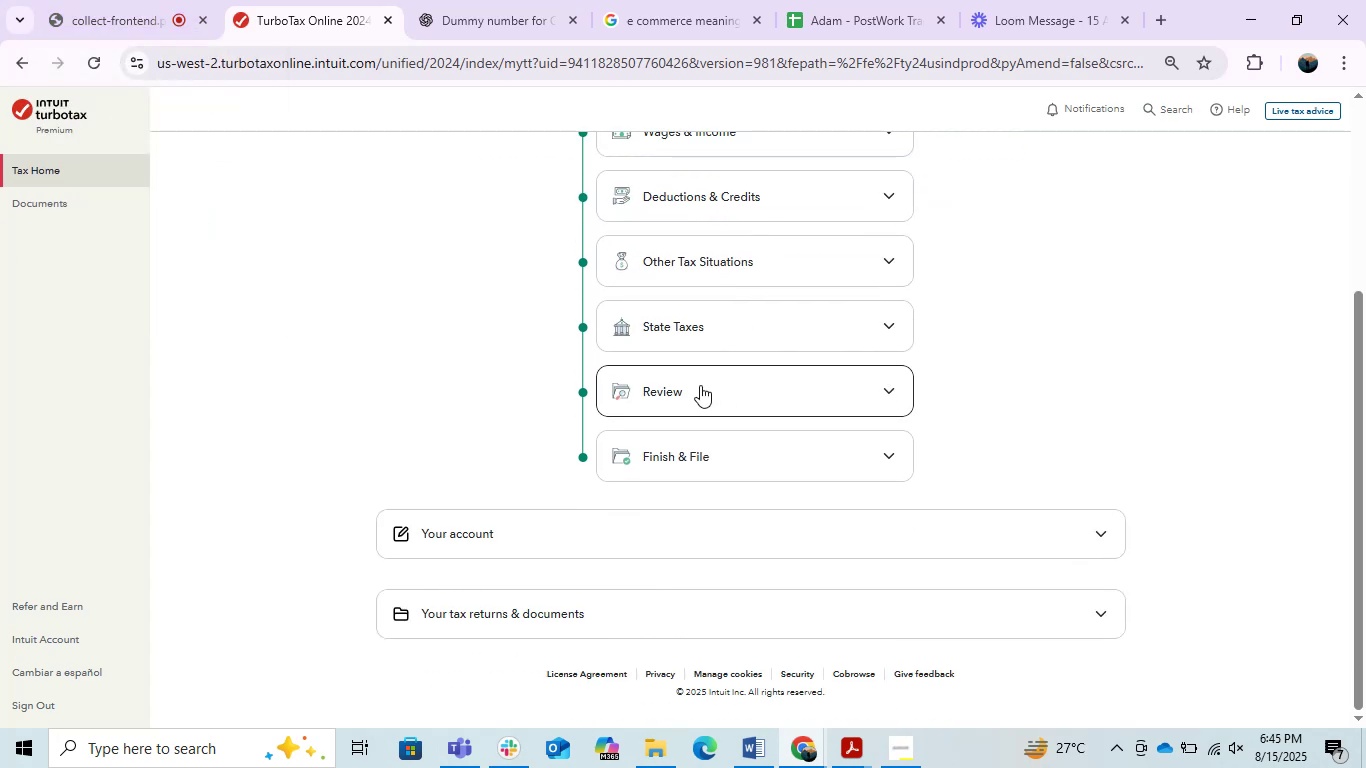 
left_click([697, 385])
 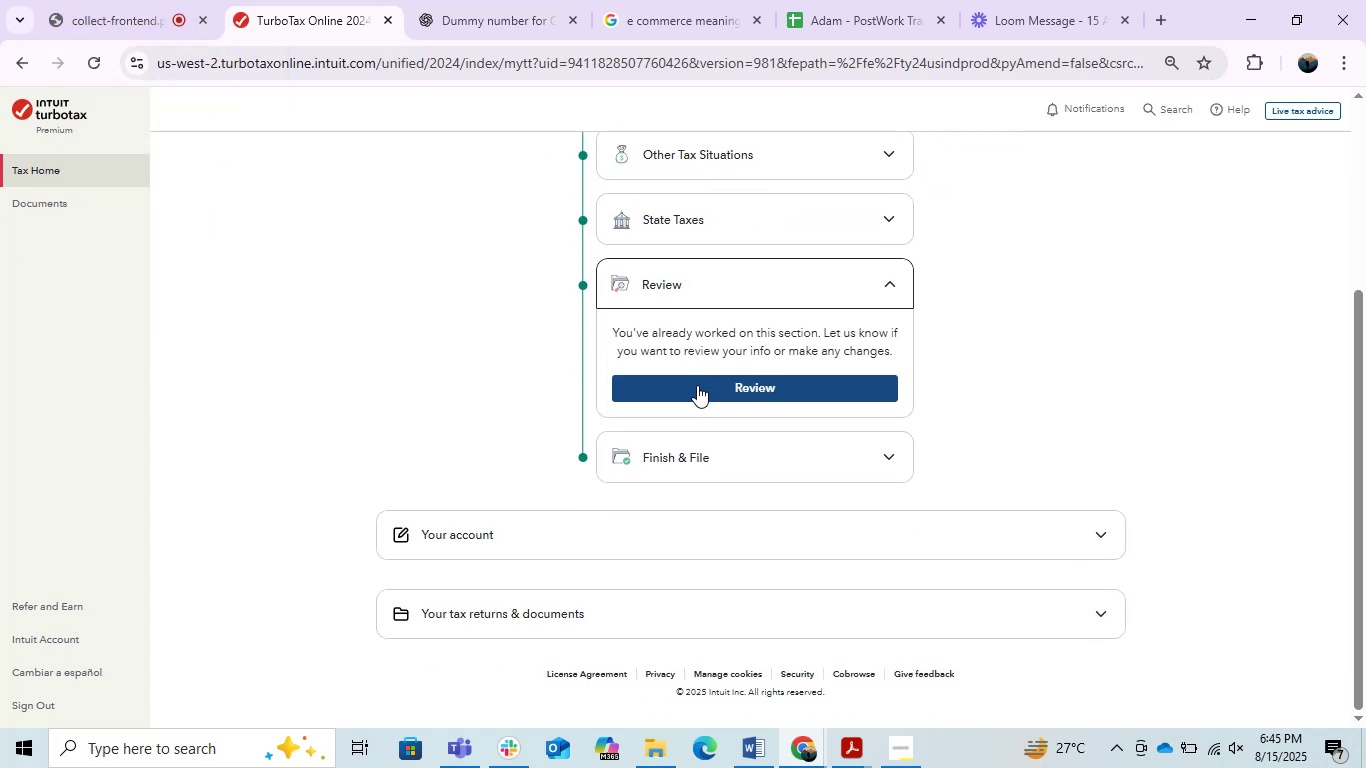 
left_click([697, 385])
 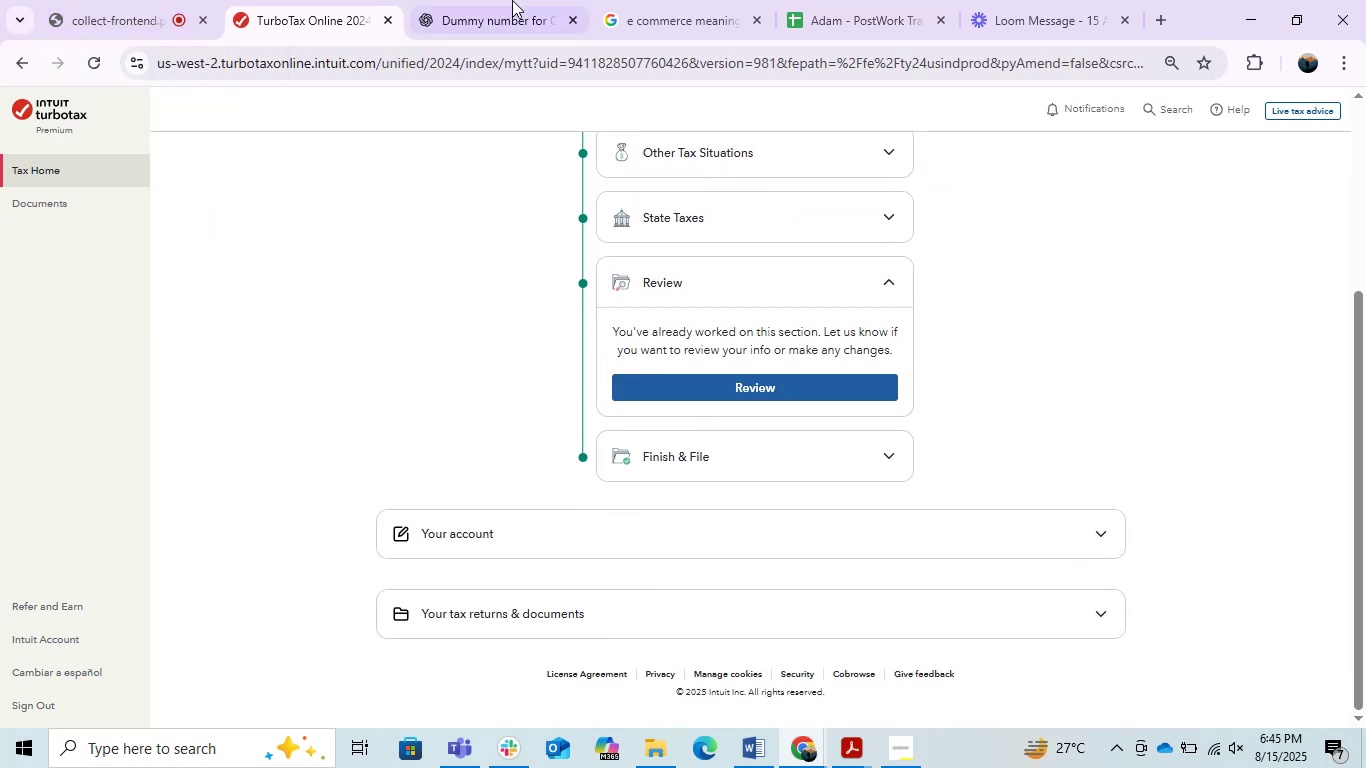 
left_click([513, 0])
 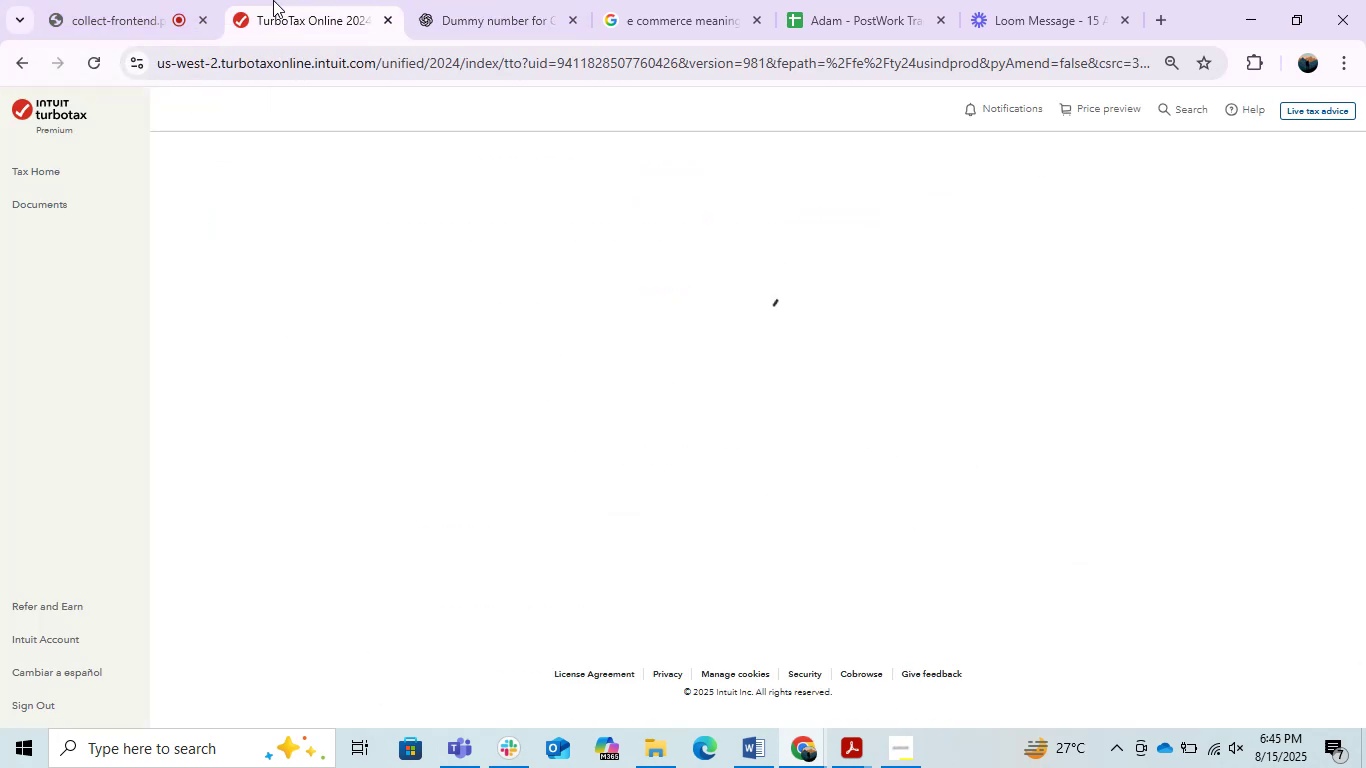 
double_click([174, 0])
 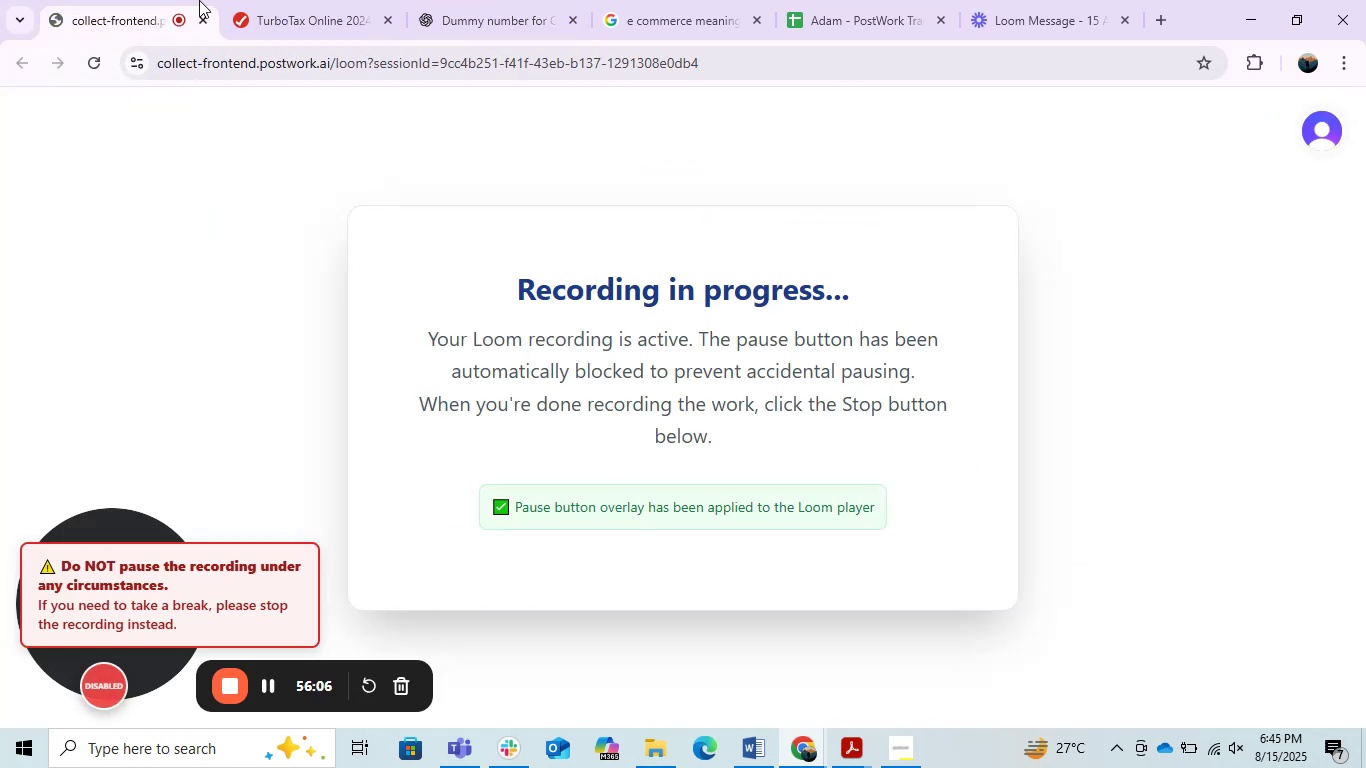 
left_click_drag(start_coordinate=[293, 0], to_coordinate=[307, 0])
 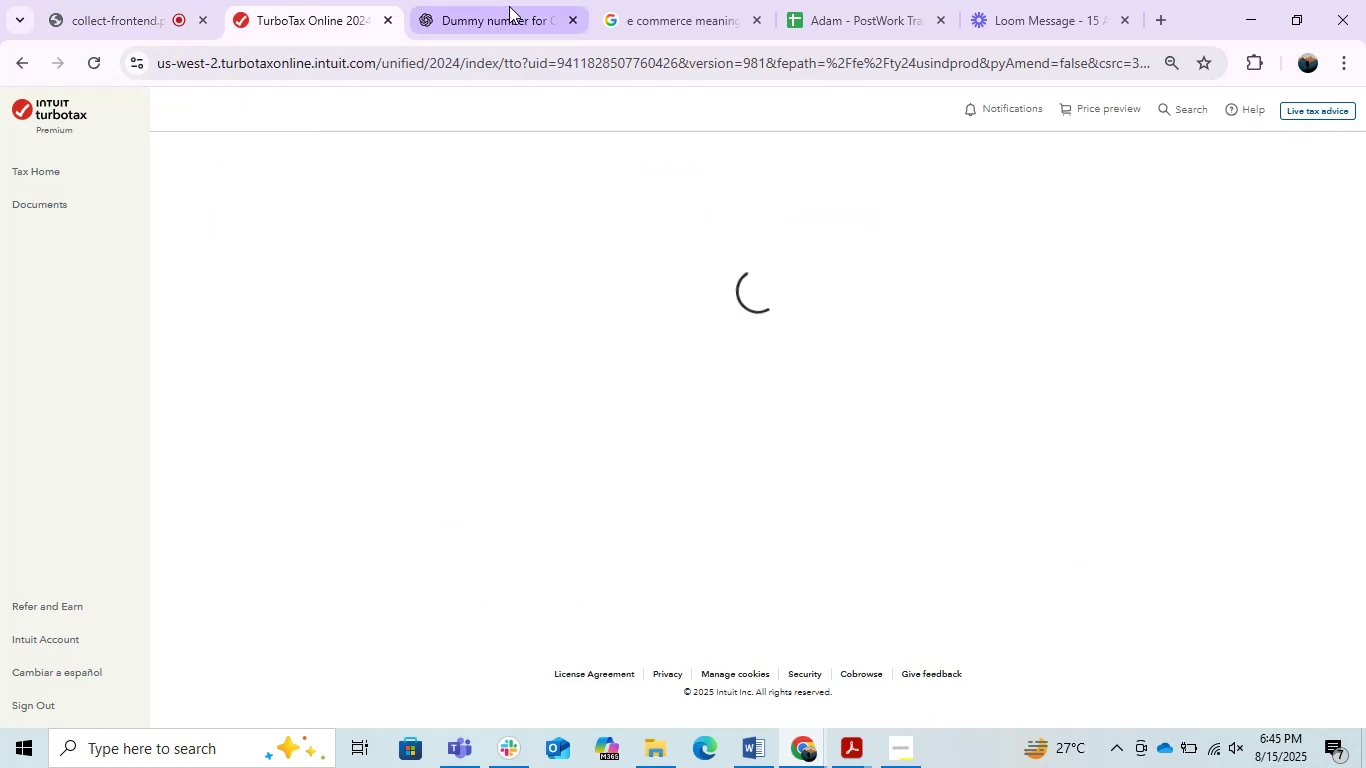 
double_click([509, 6])
 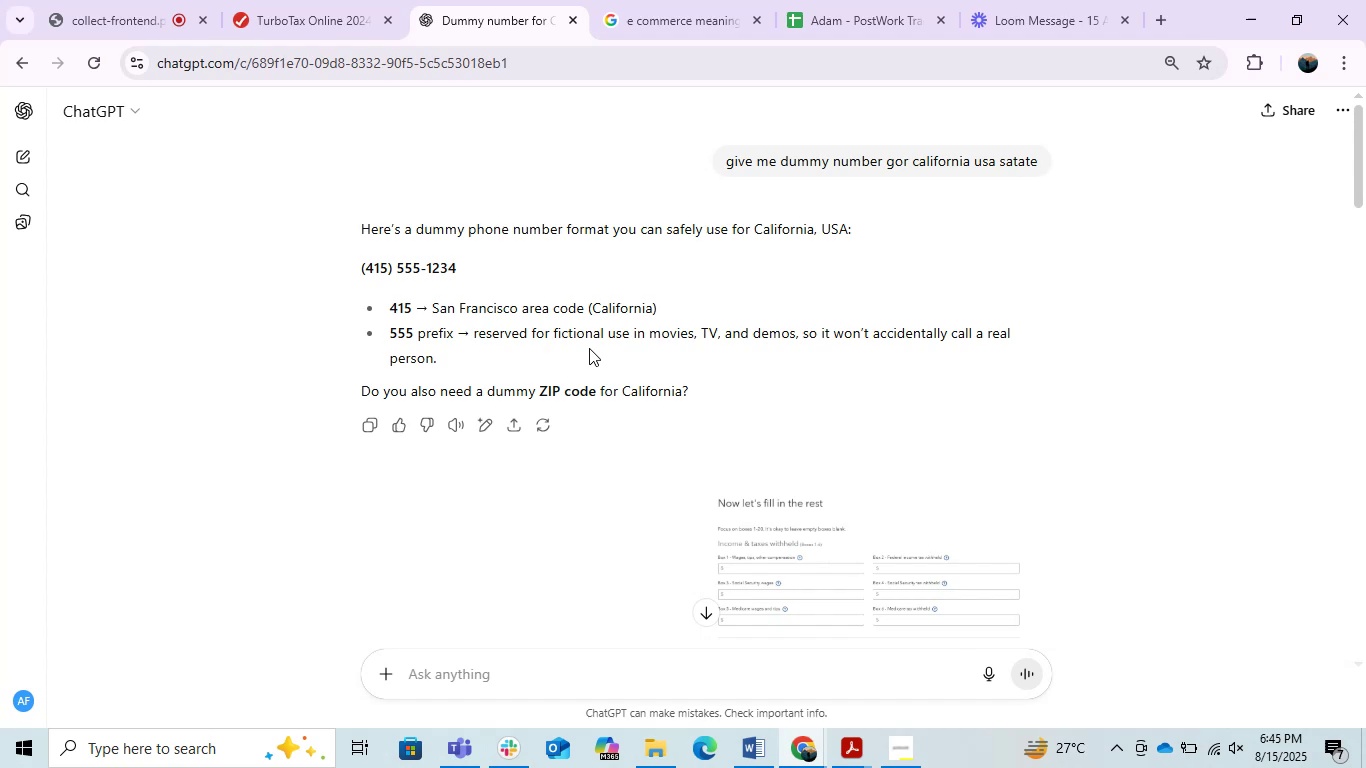 
wait(22.72)
 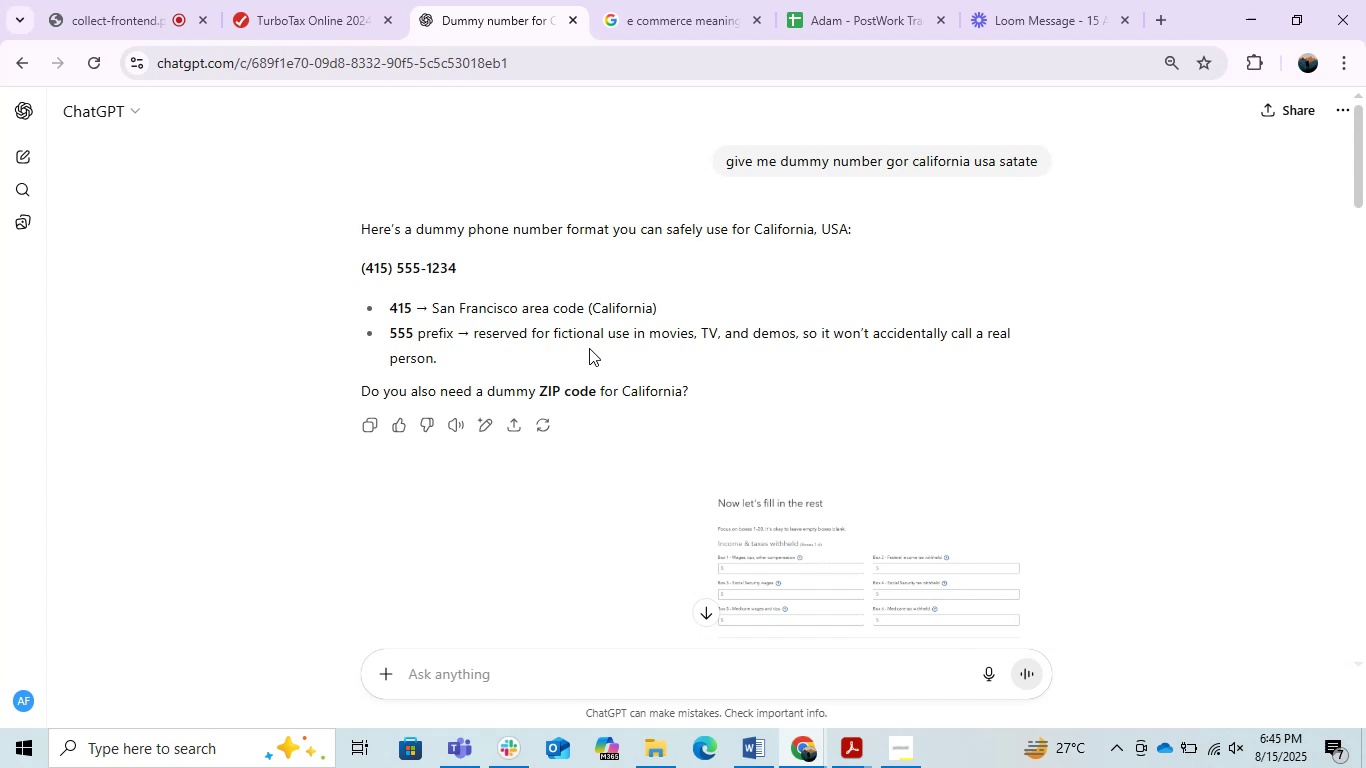 
scroll: coordinate [542, 355], scroll_direction: down, amount: 2.0
 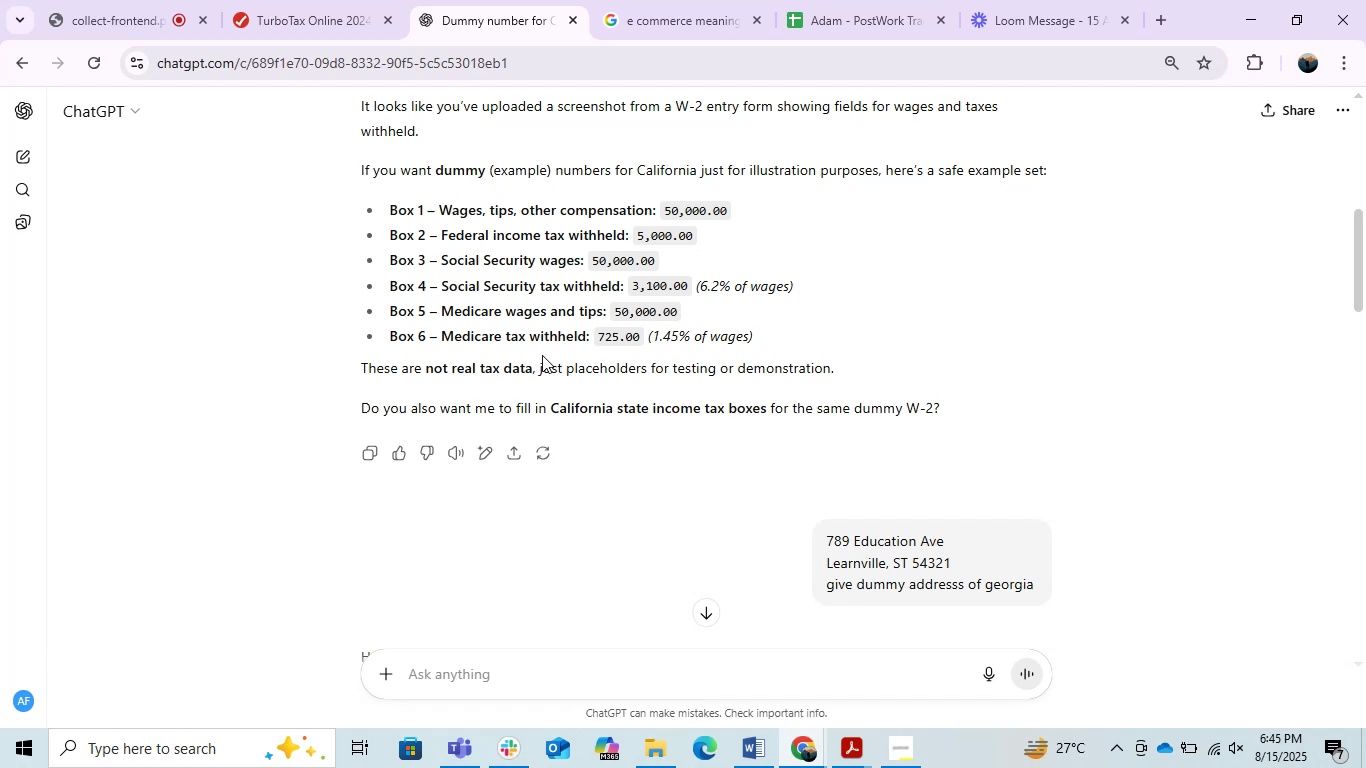 
wait(32.42)
 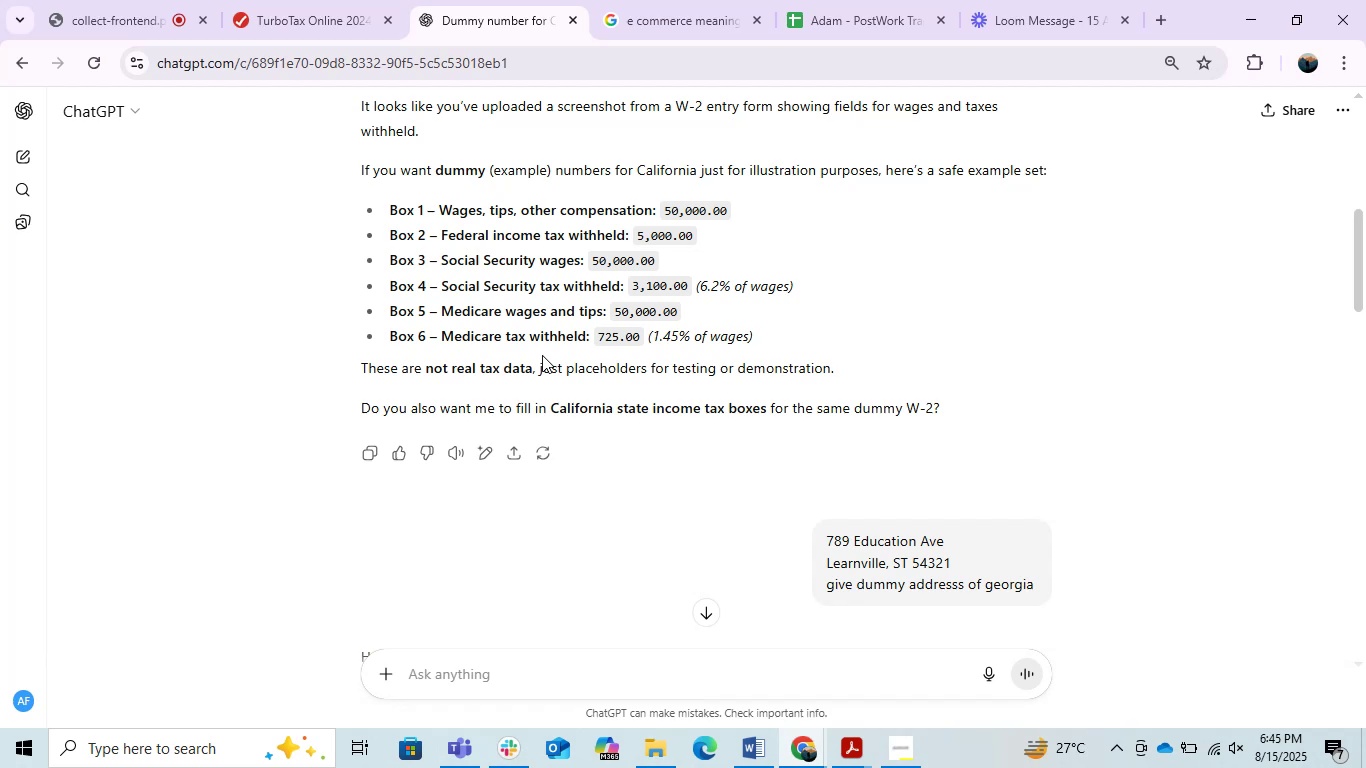 
left_click([131, 0])
 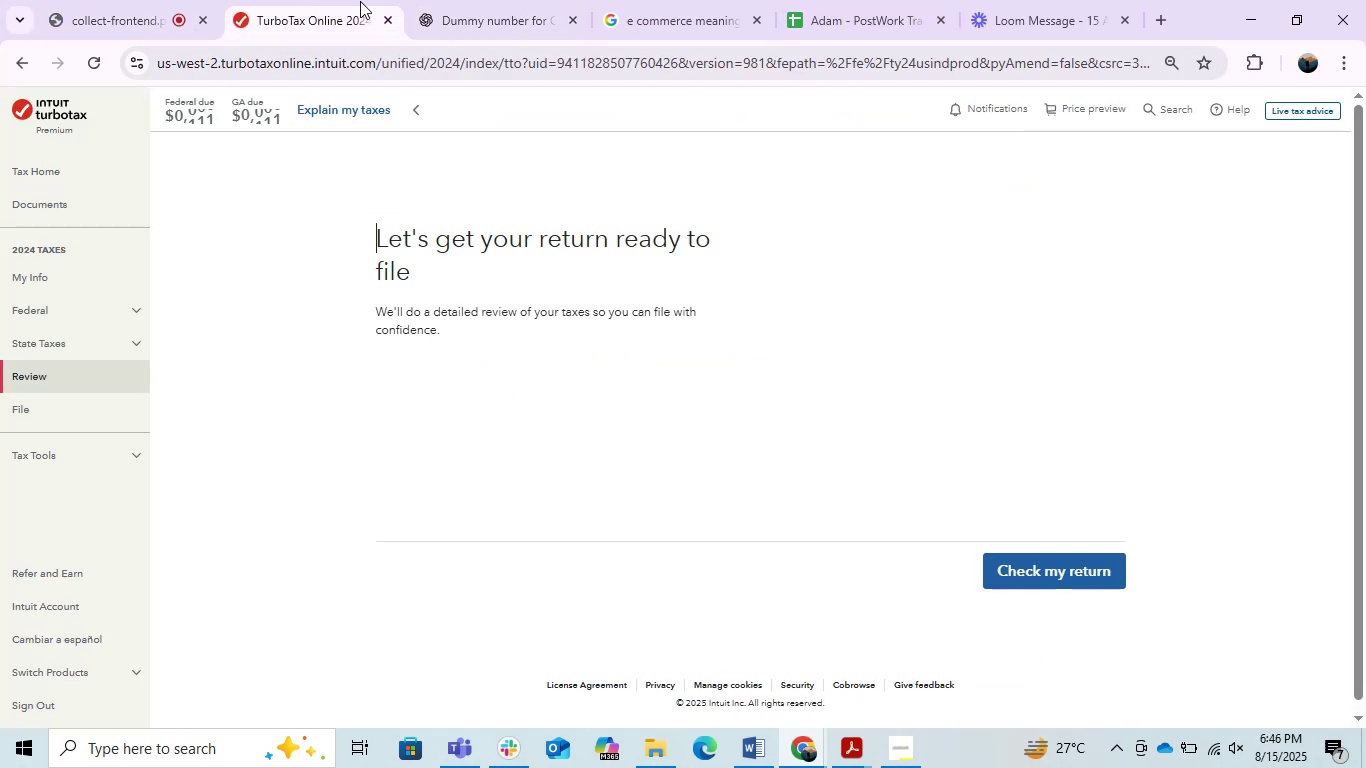 
double_click([471, 0])
 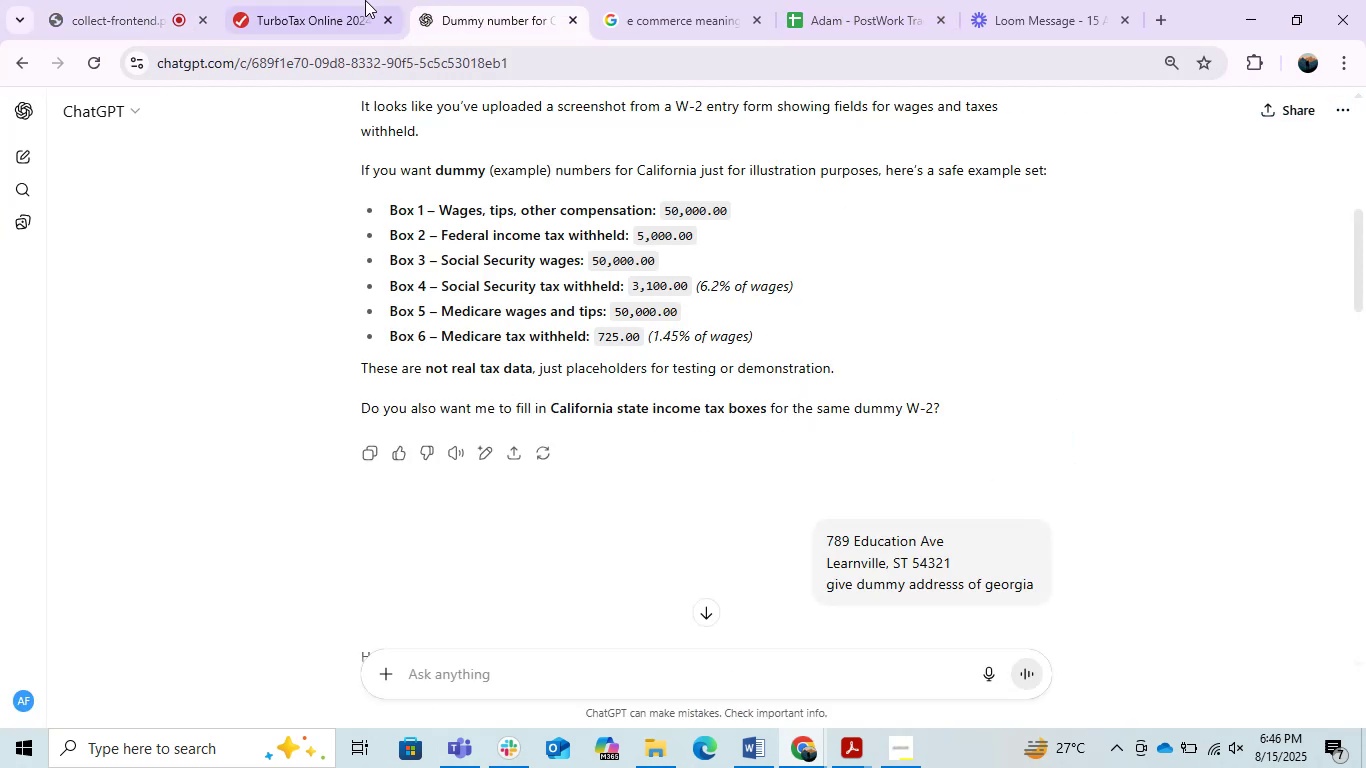 
left_click([349, 0])
 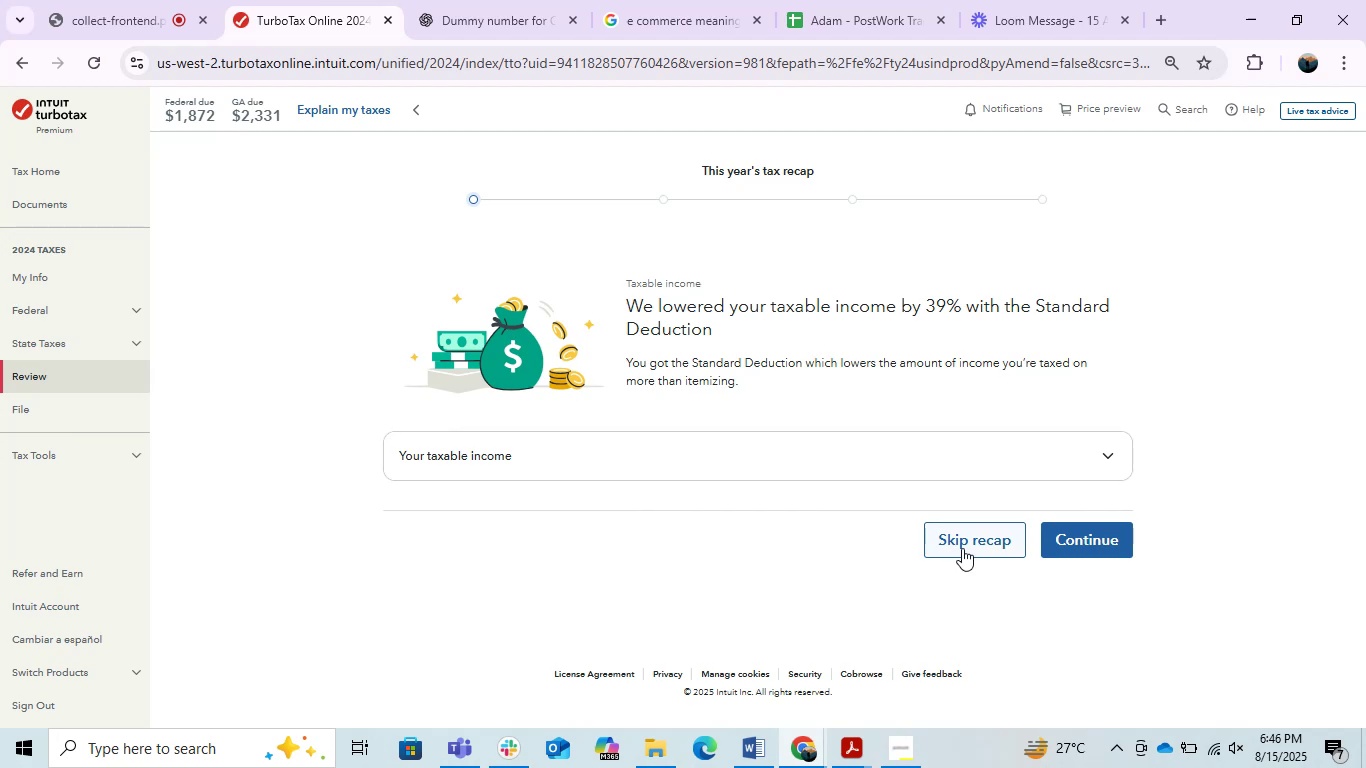 
wait(25.2)
 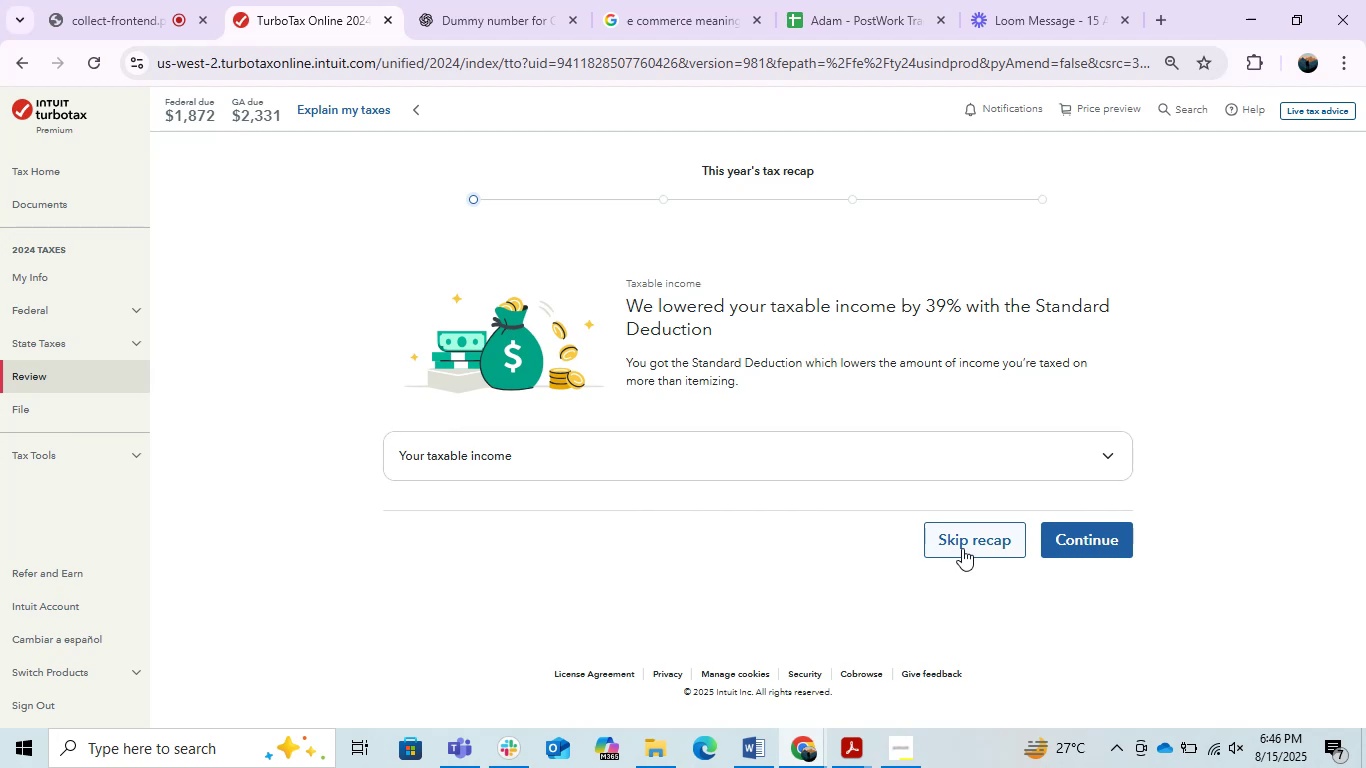 
left_click([1059, 546])
 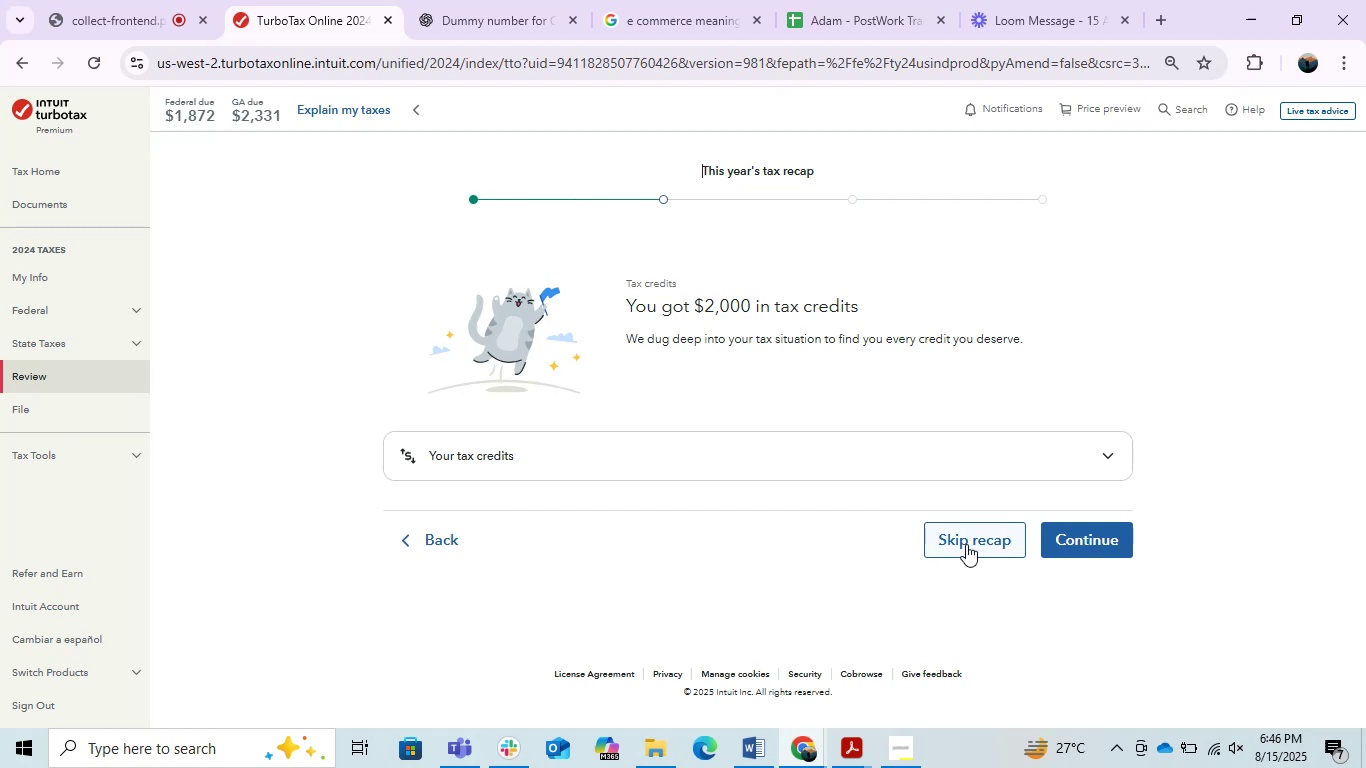 
left_click([967, 454])
 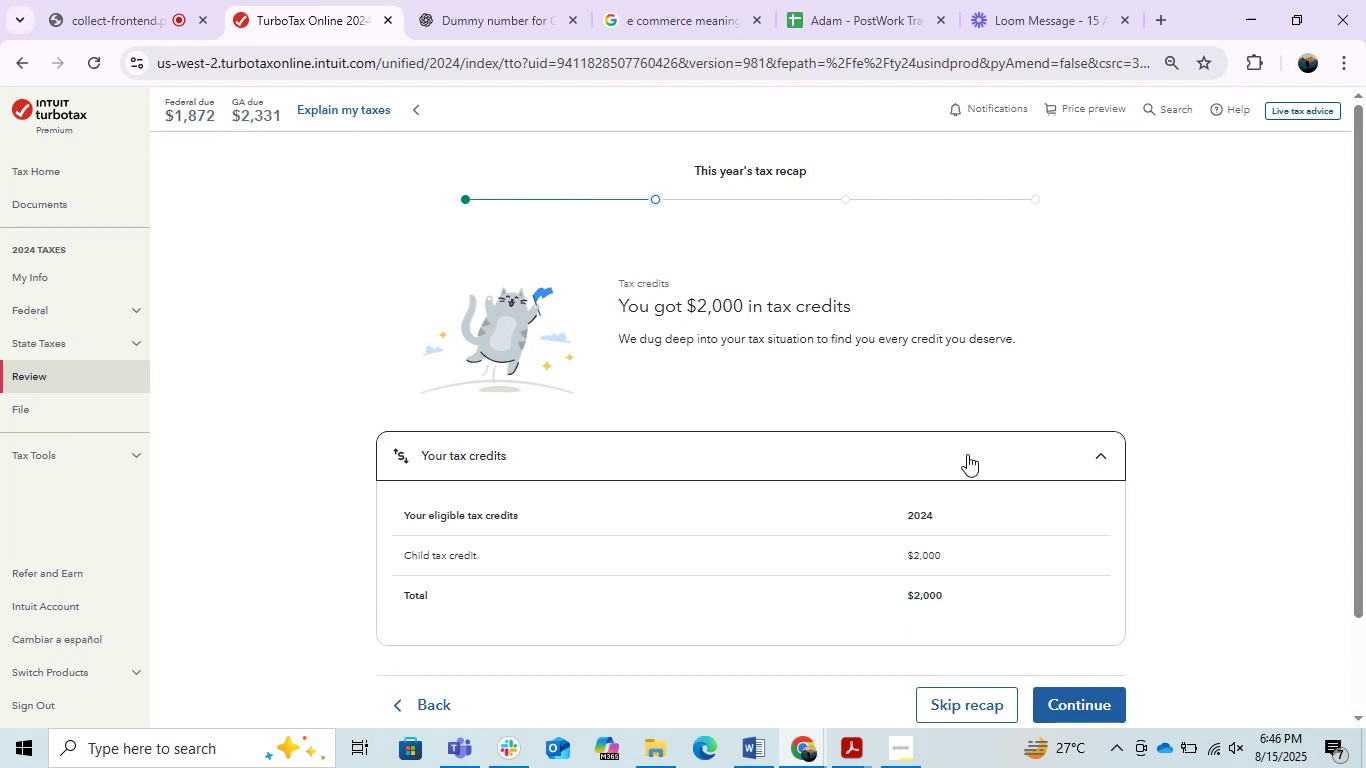 
left_click([967, 454])
 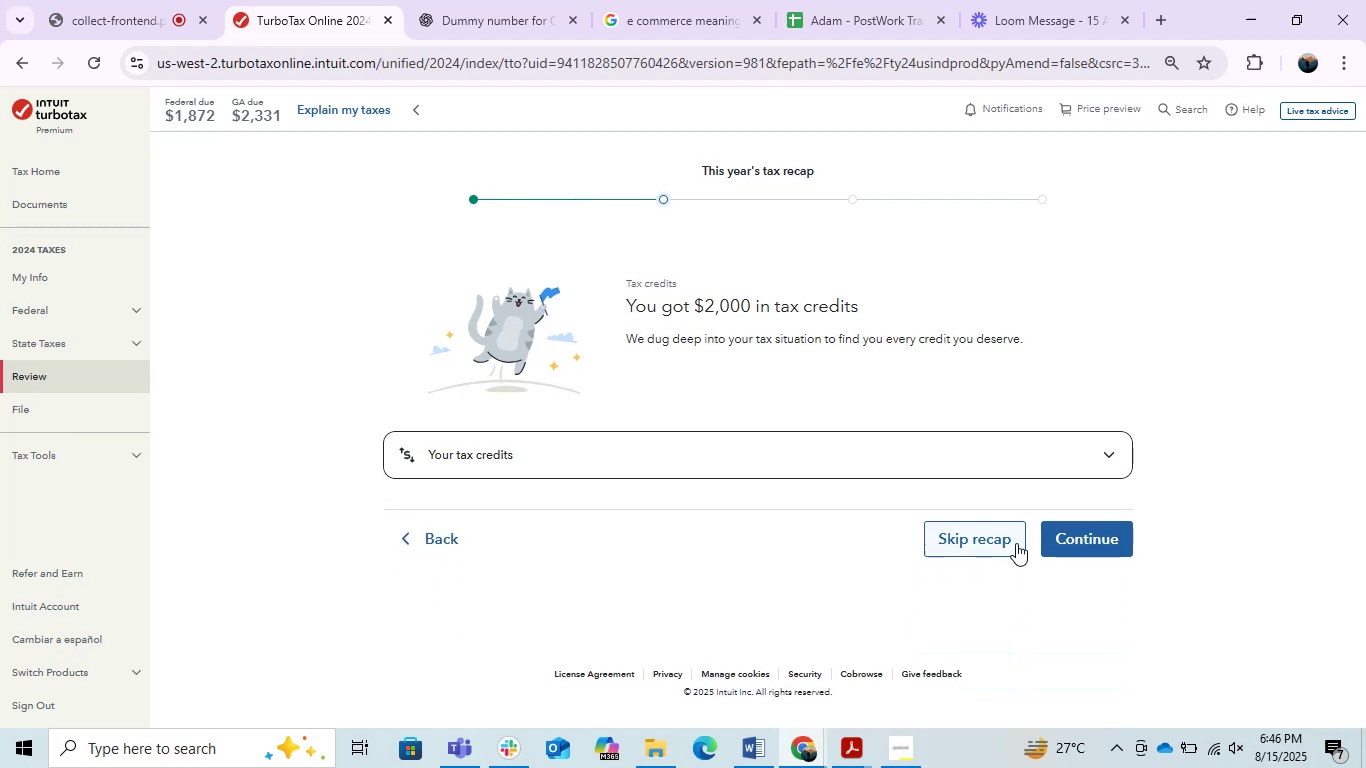 
left_click_drag(start_coordinate=[1067, 534], to_coordinate=[1077, 539])
 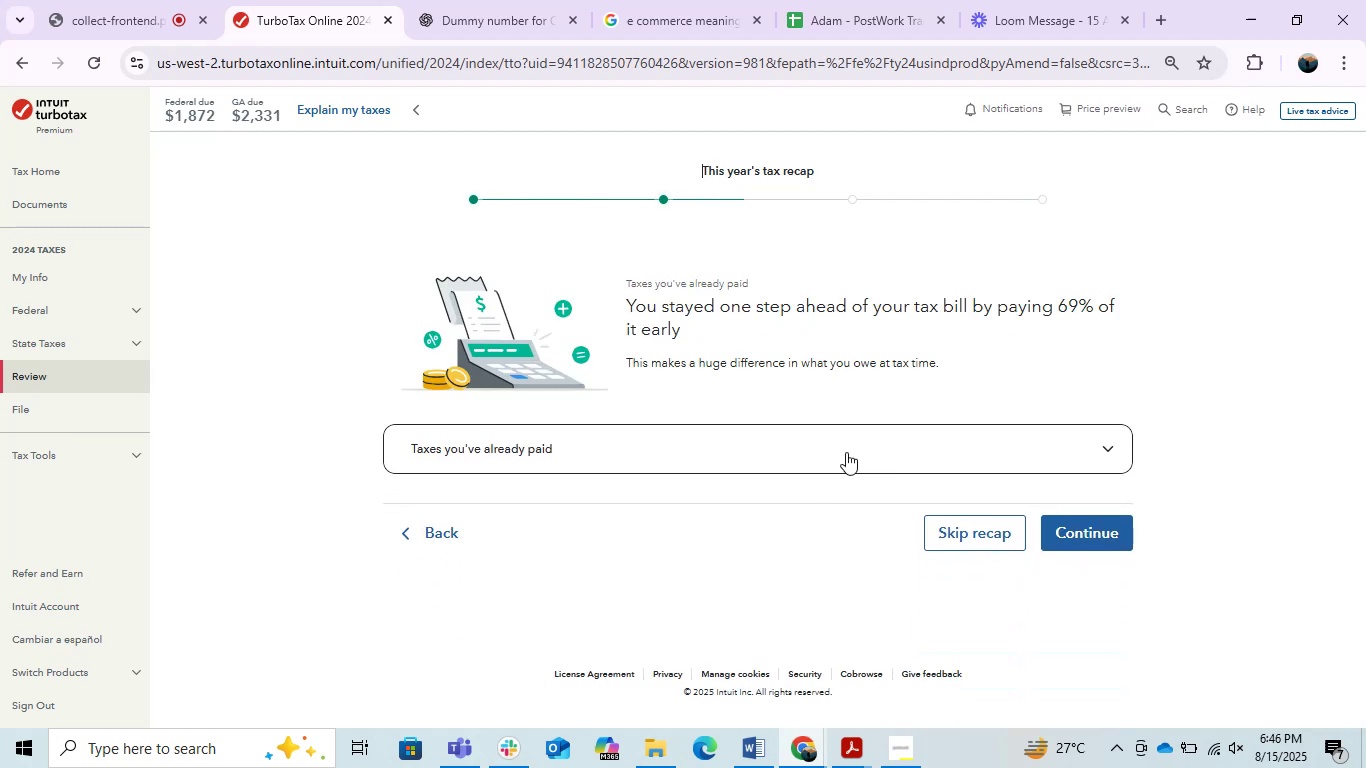 
left_click([846, 452])
 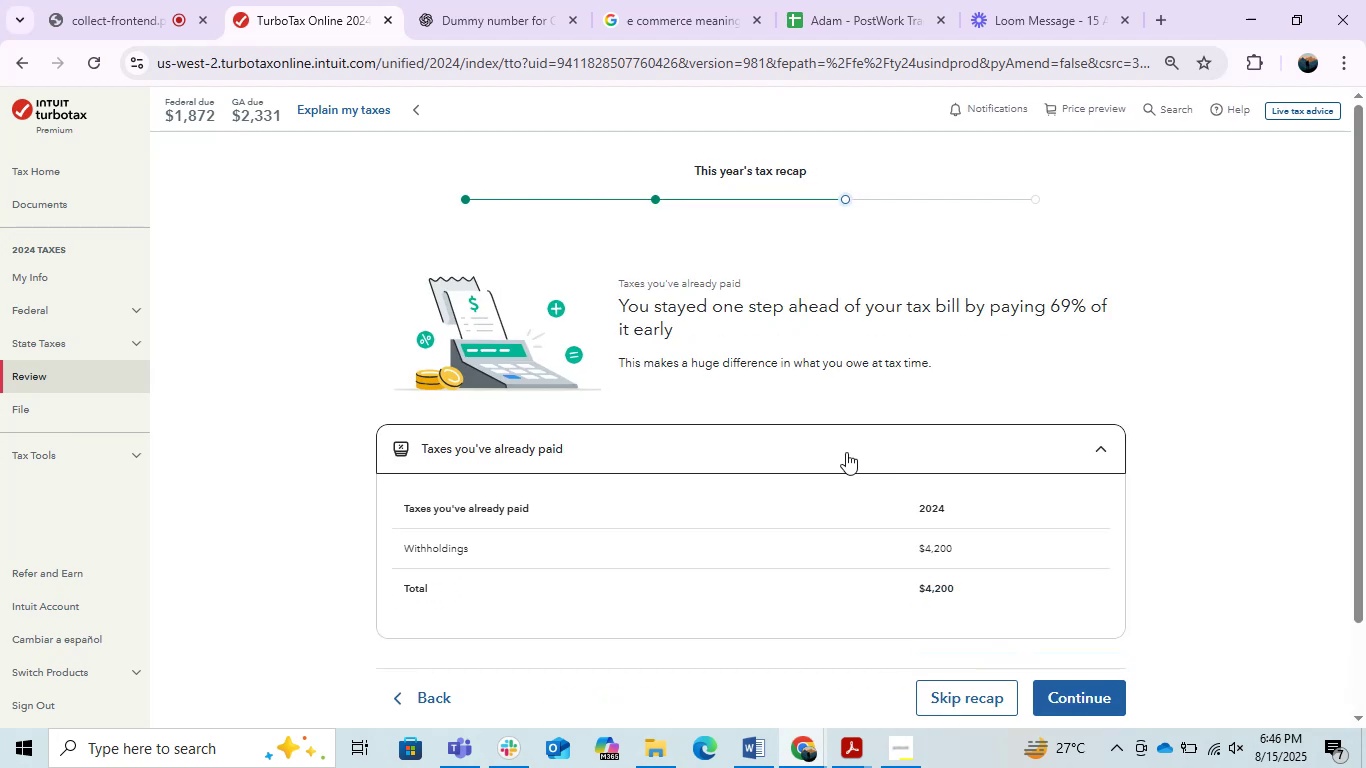 
left_click([846, 452])
 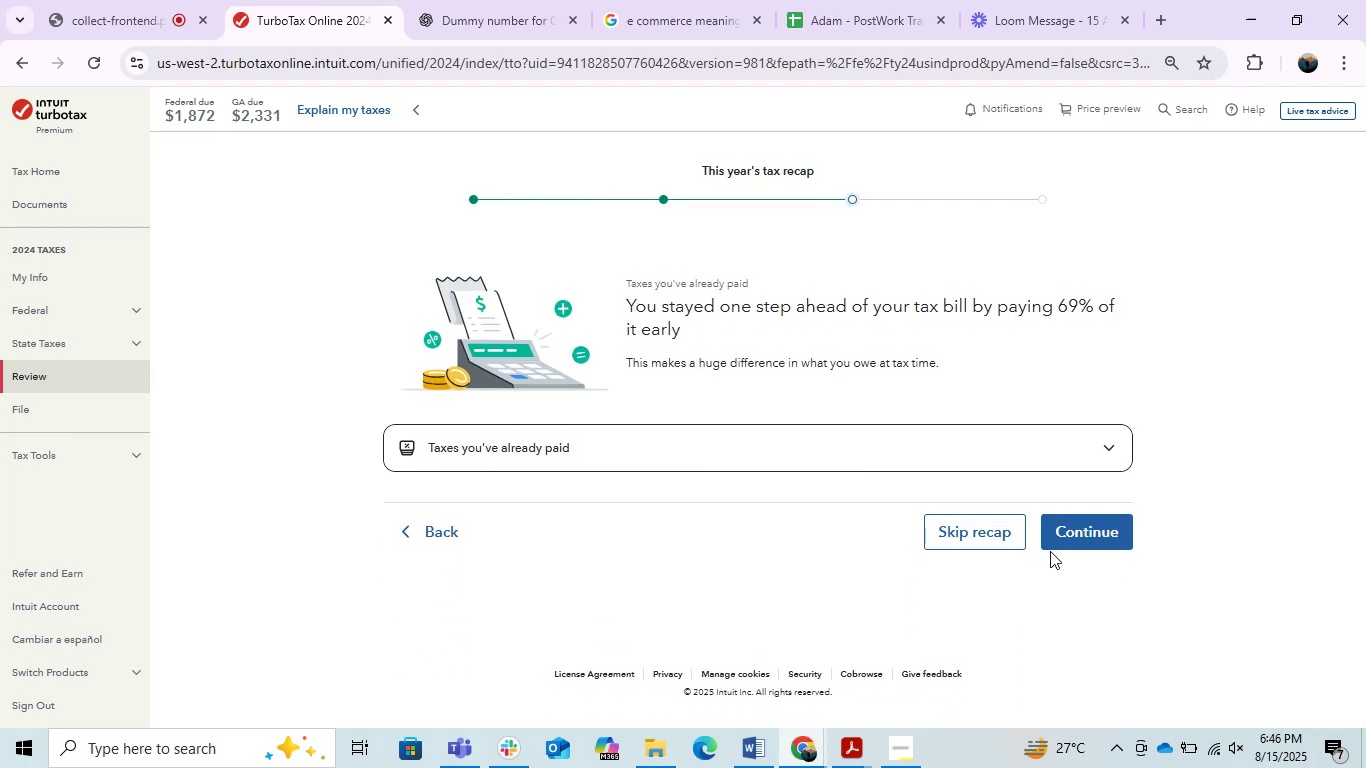 
left_click([1089, 528])
 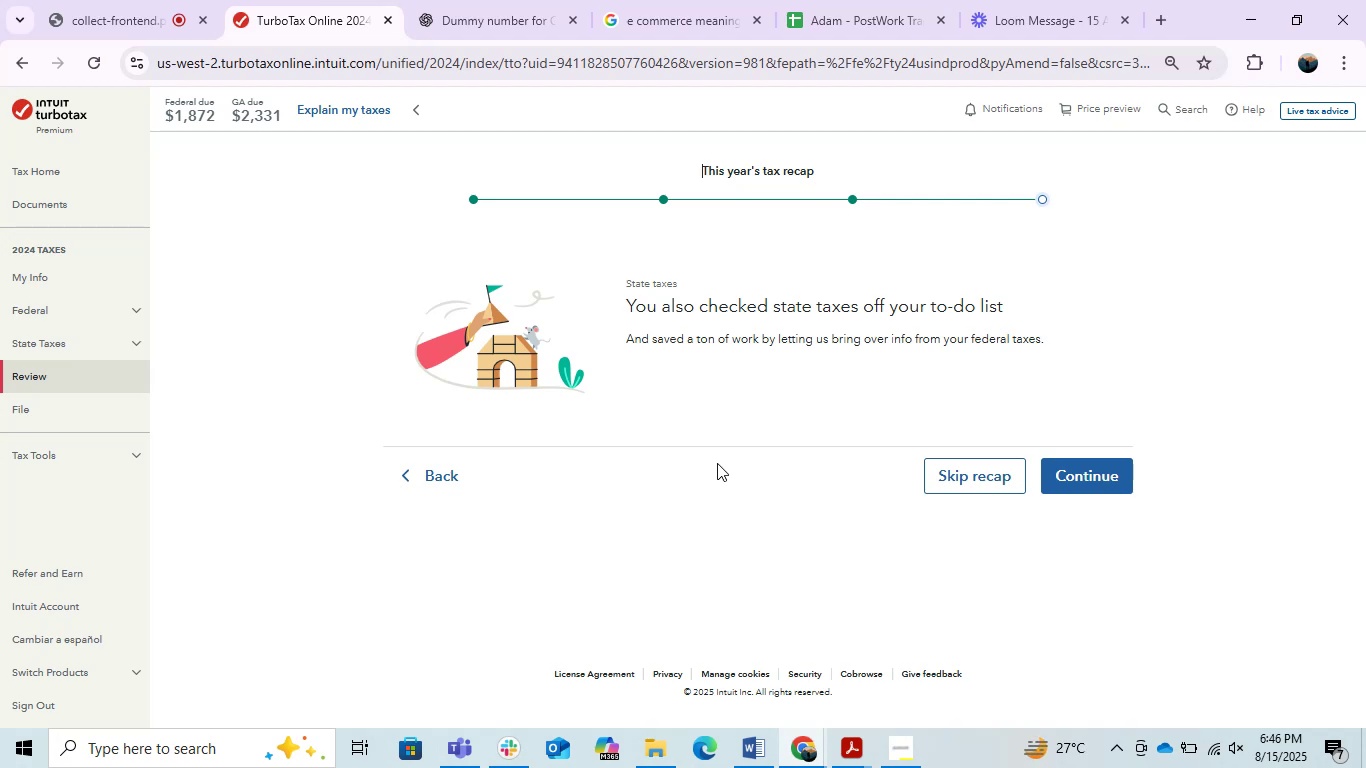 
wait(13.67)
 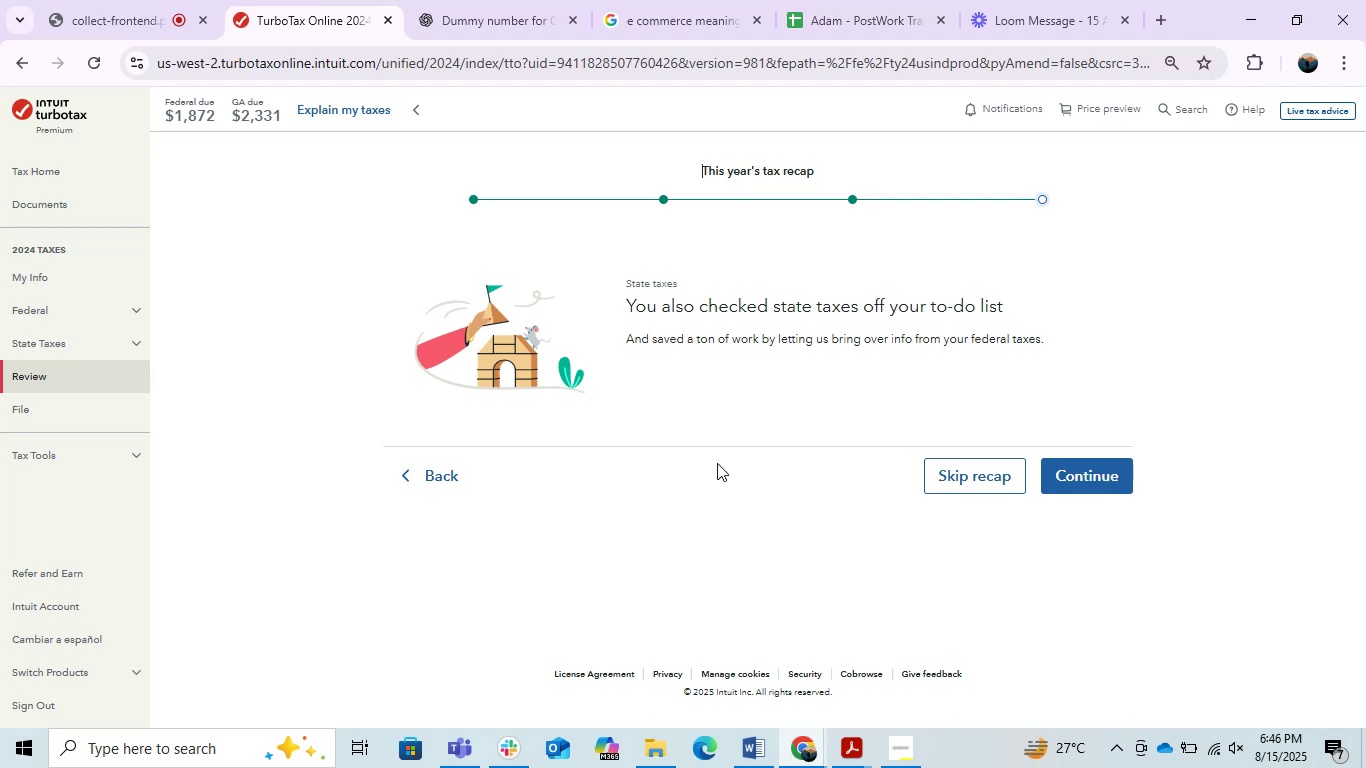 
scroll: coordinate [680, 473], scroll_direction: down, amount: 1.0
 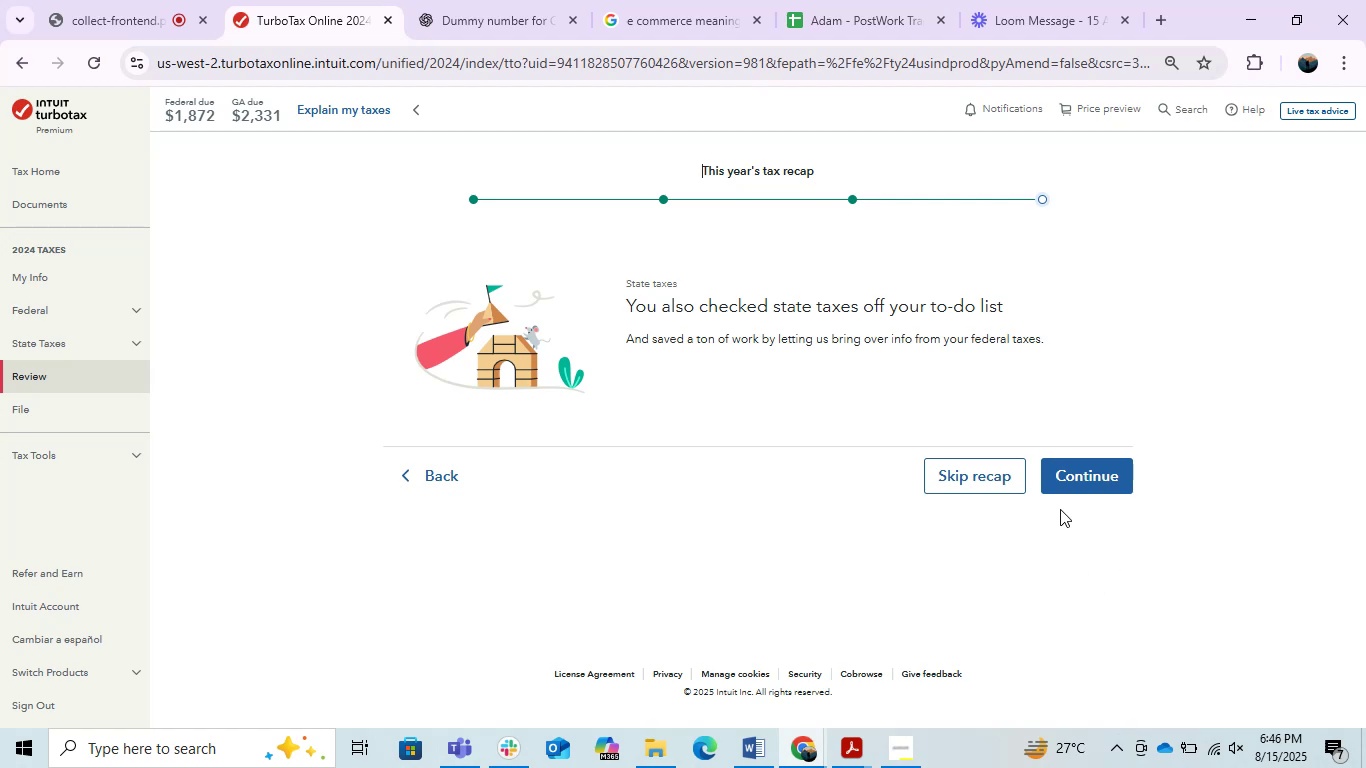 
left_click([1072, 475])
 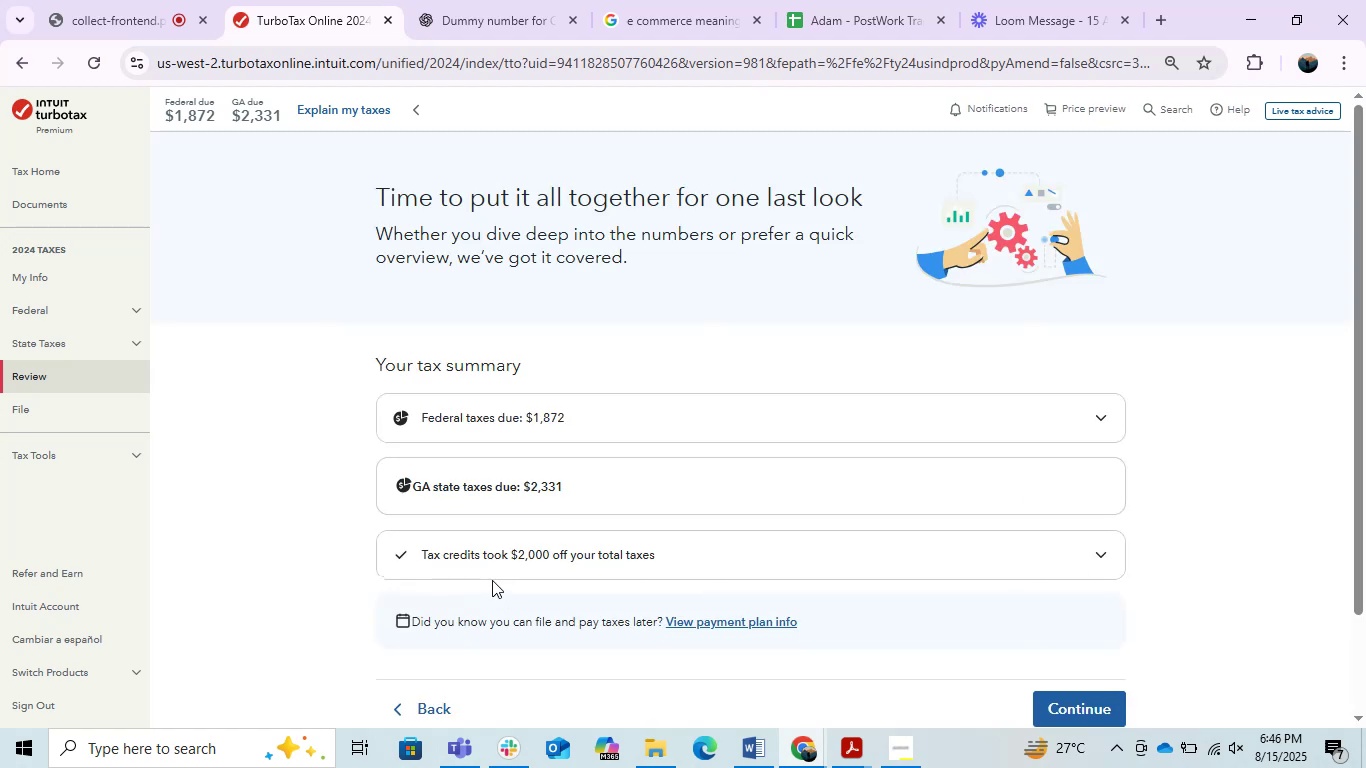 
scroll: coordinate [491, 579], scroll_direction: down, amount: 1.0
 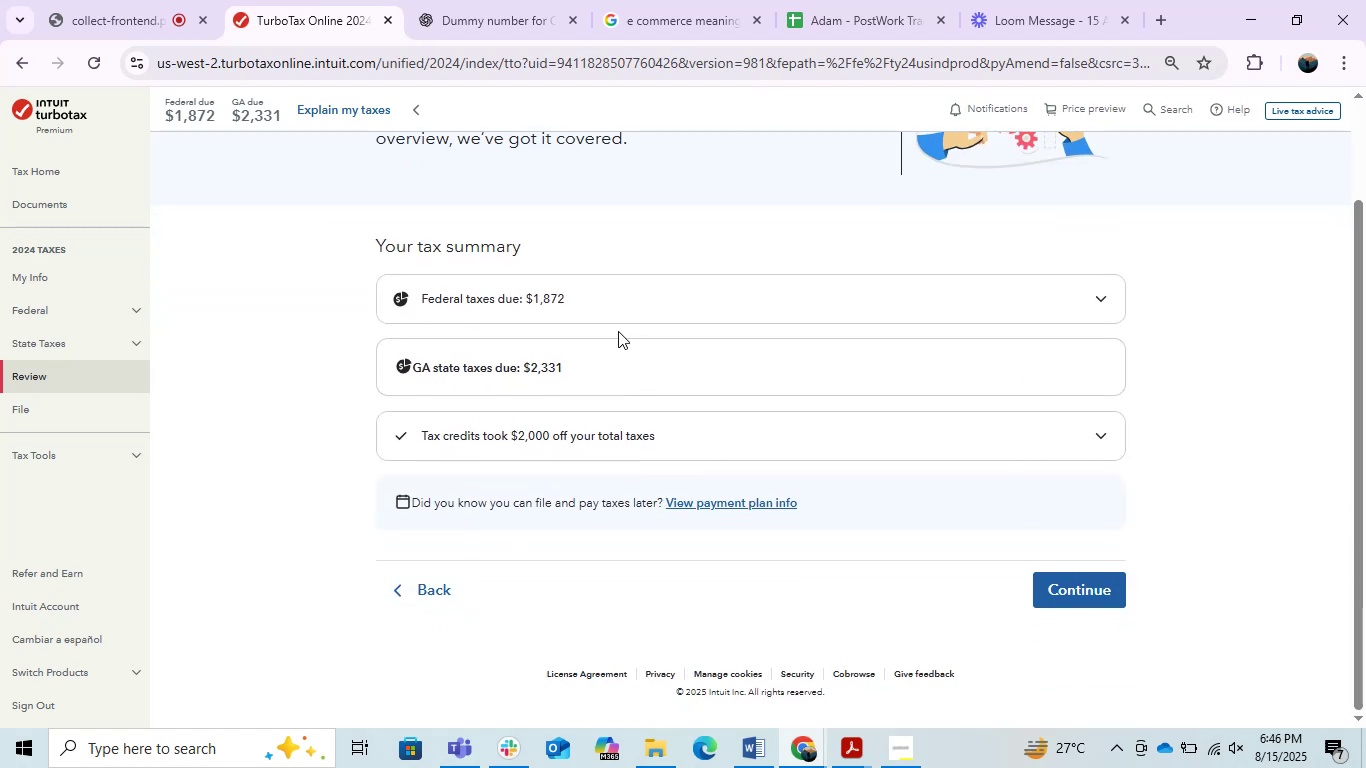 
left_click([552, 302])
 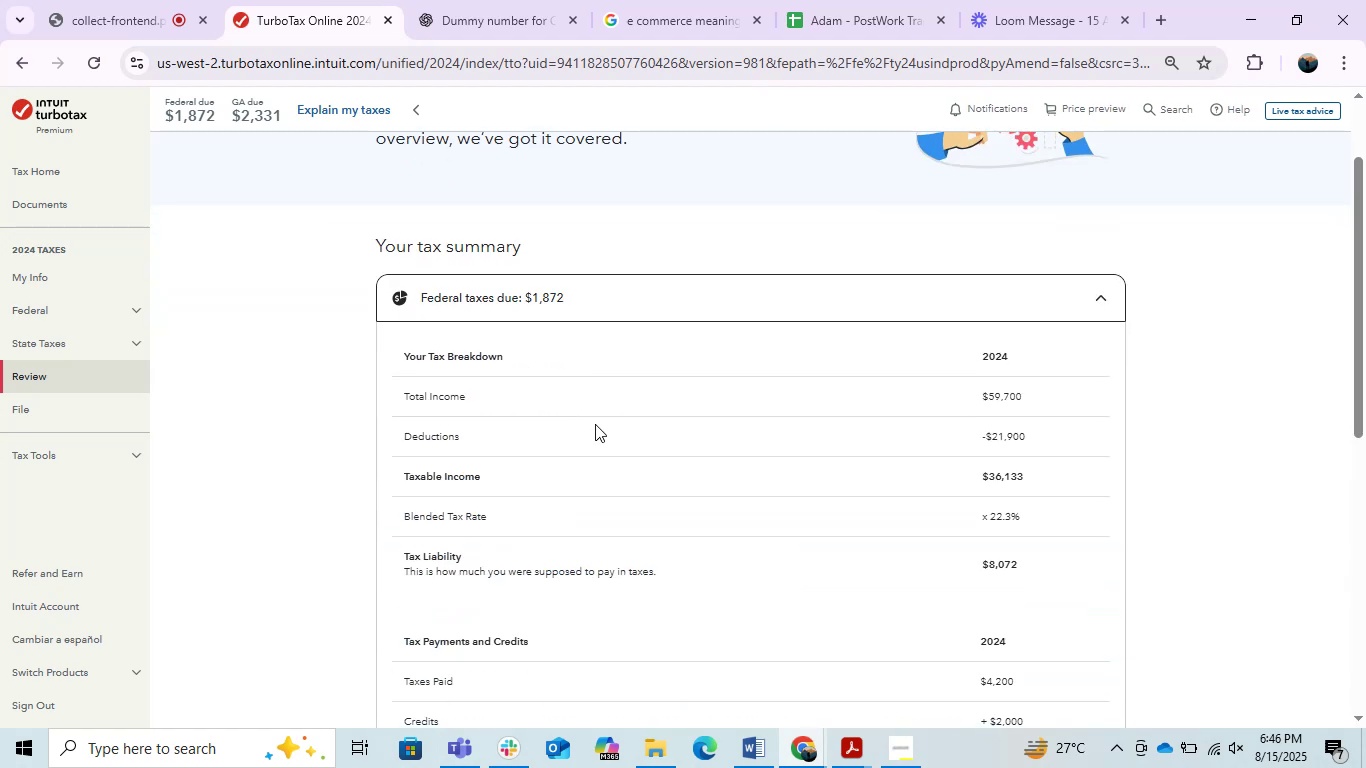 
scroll: coordinate [599, 450], scroll_direction: down, amount: 1.0
 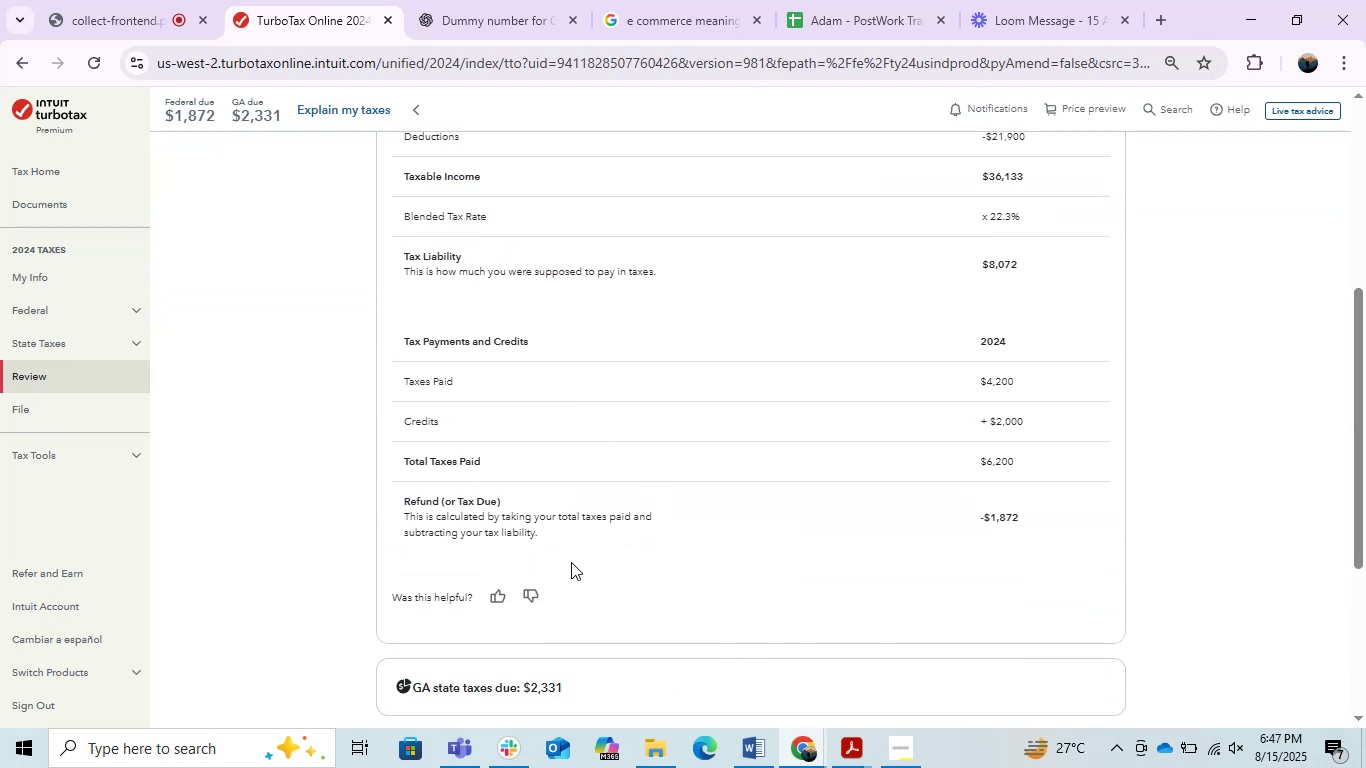 
scroll: coordinate [573, 562], scroll_direction: up, amount: 1.0
 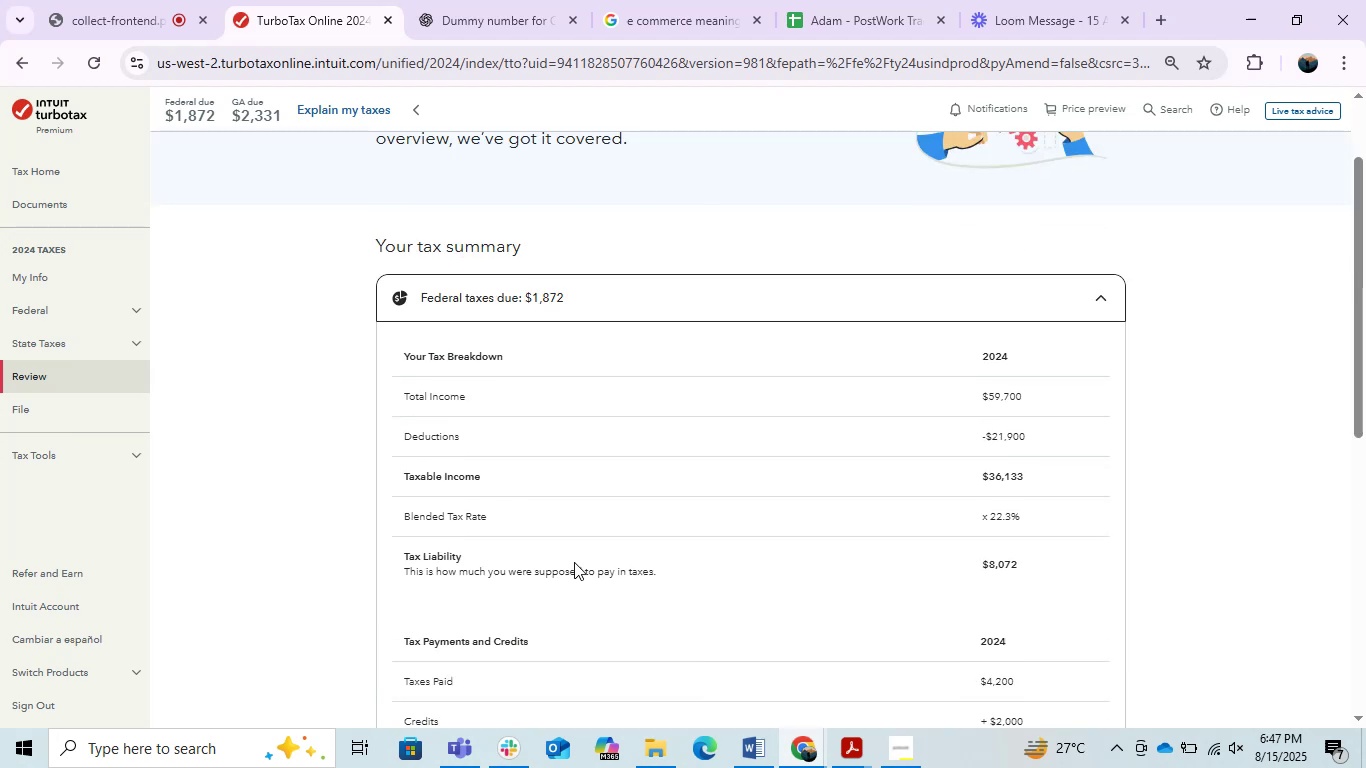 
scroll: coordinate [574, 562], scroll_direction: down, amount: 1.0
 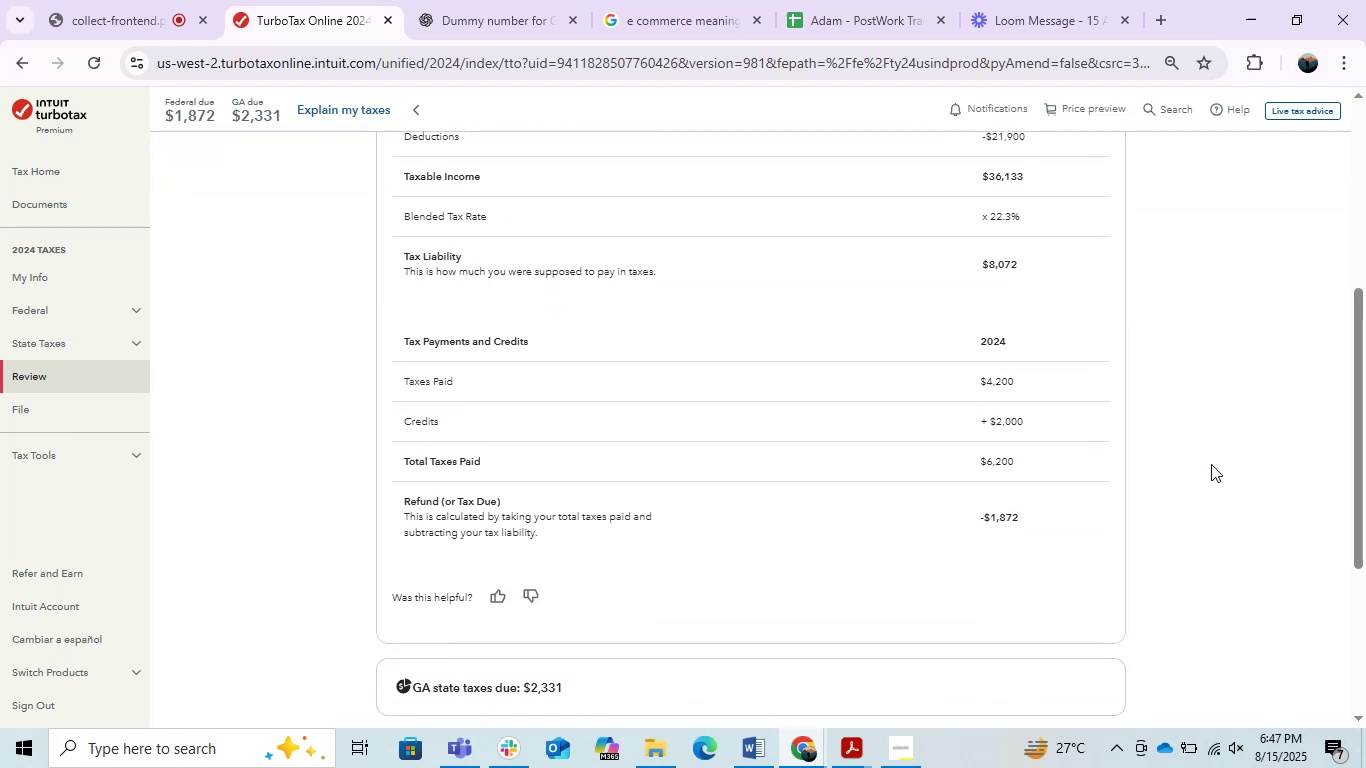 
left_click_drag(start_coordinate=[1363, 428], to_coordinate=[1365, 368])
 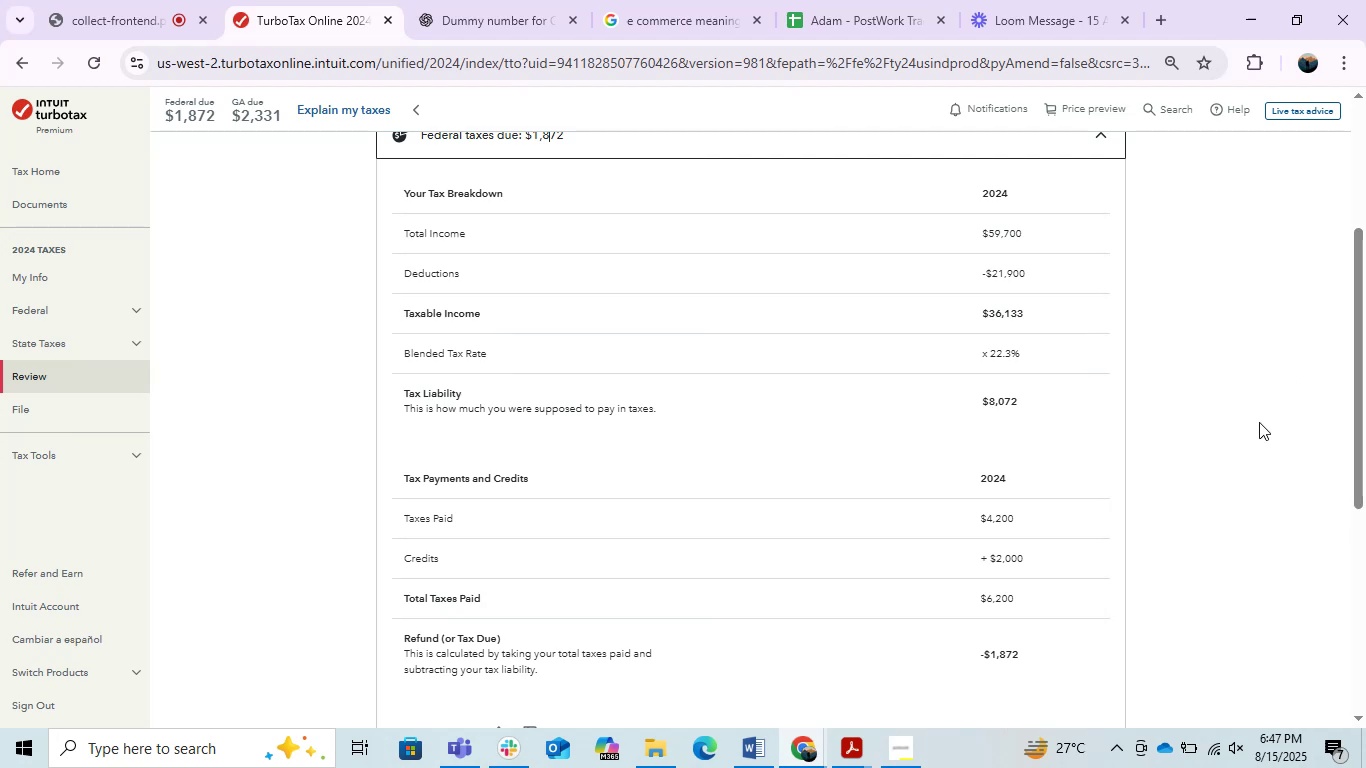 
wait(18.05)
 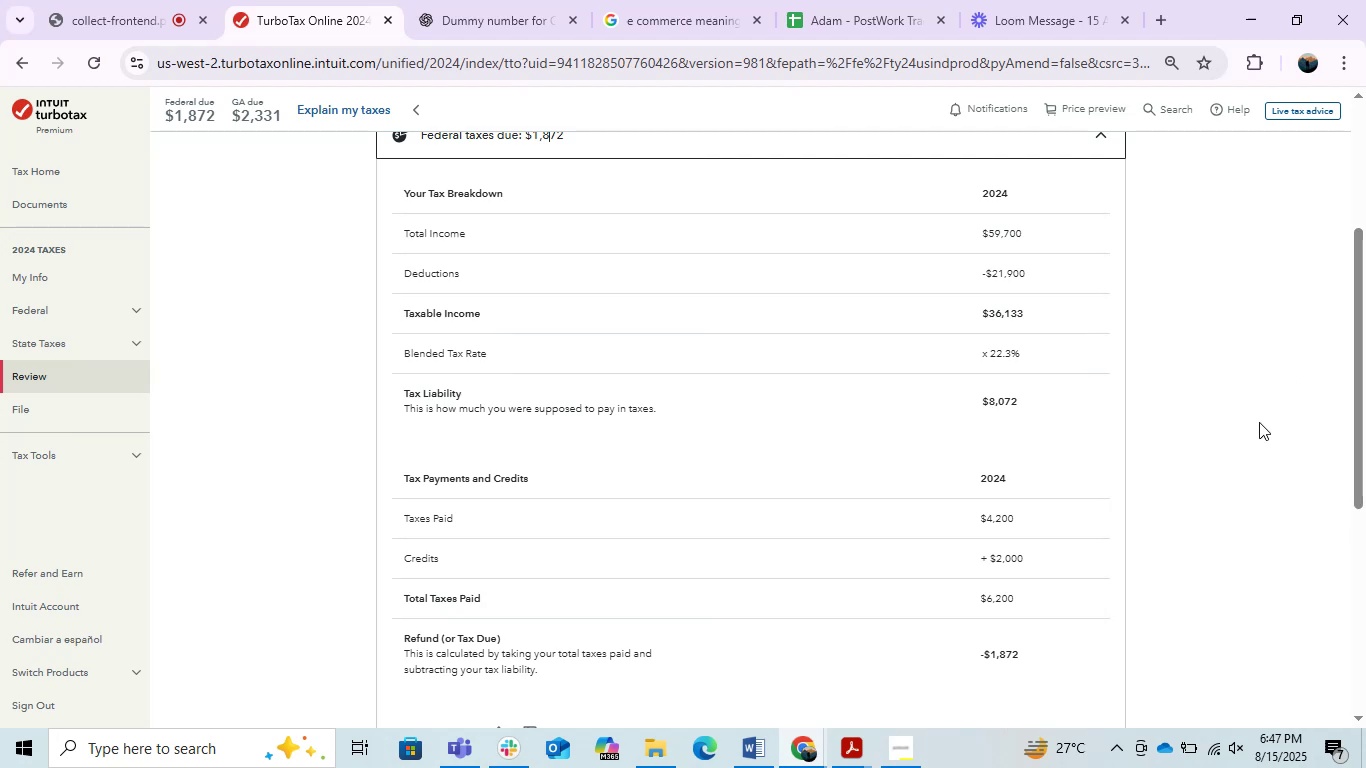 
scroll: coordinate [912, 470], scroll_direction: down, amount: 1.0
 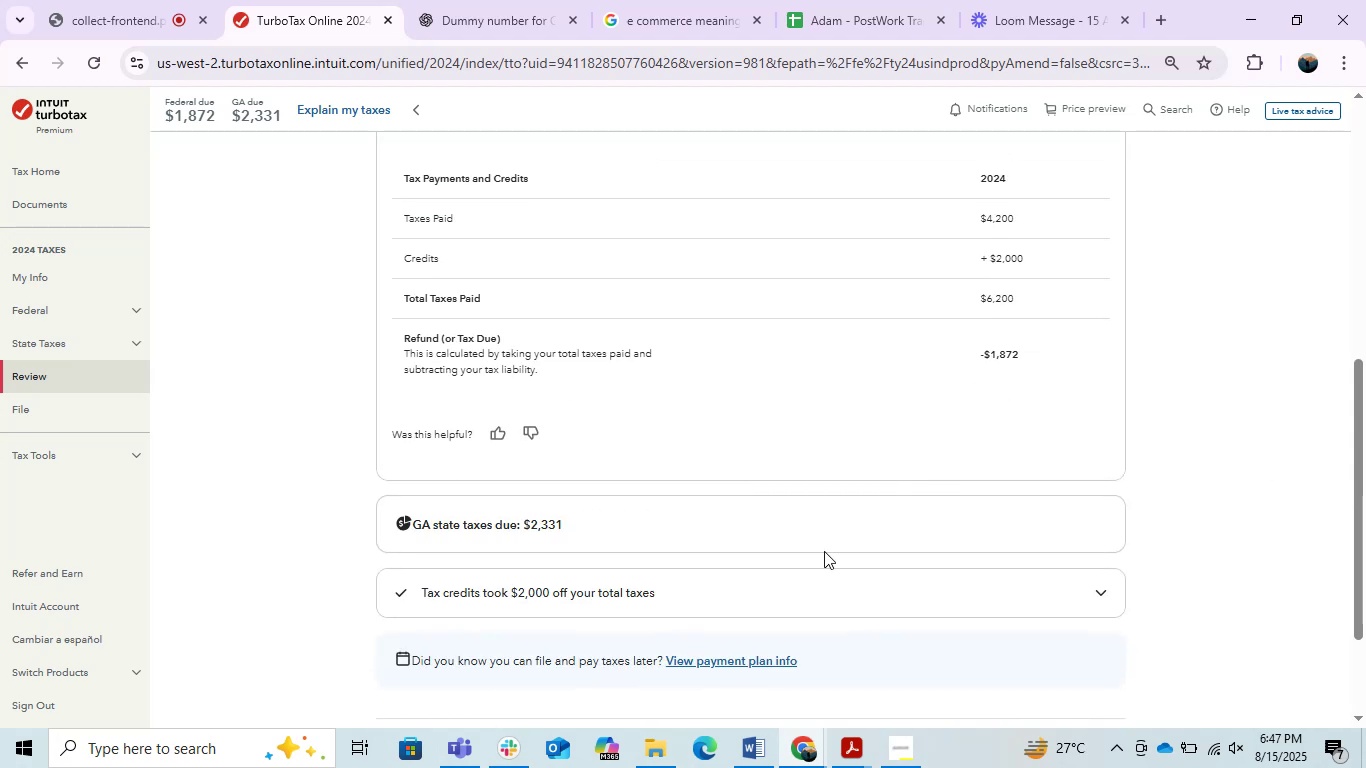 
left_click([786, 577])
 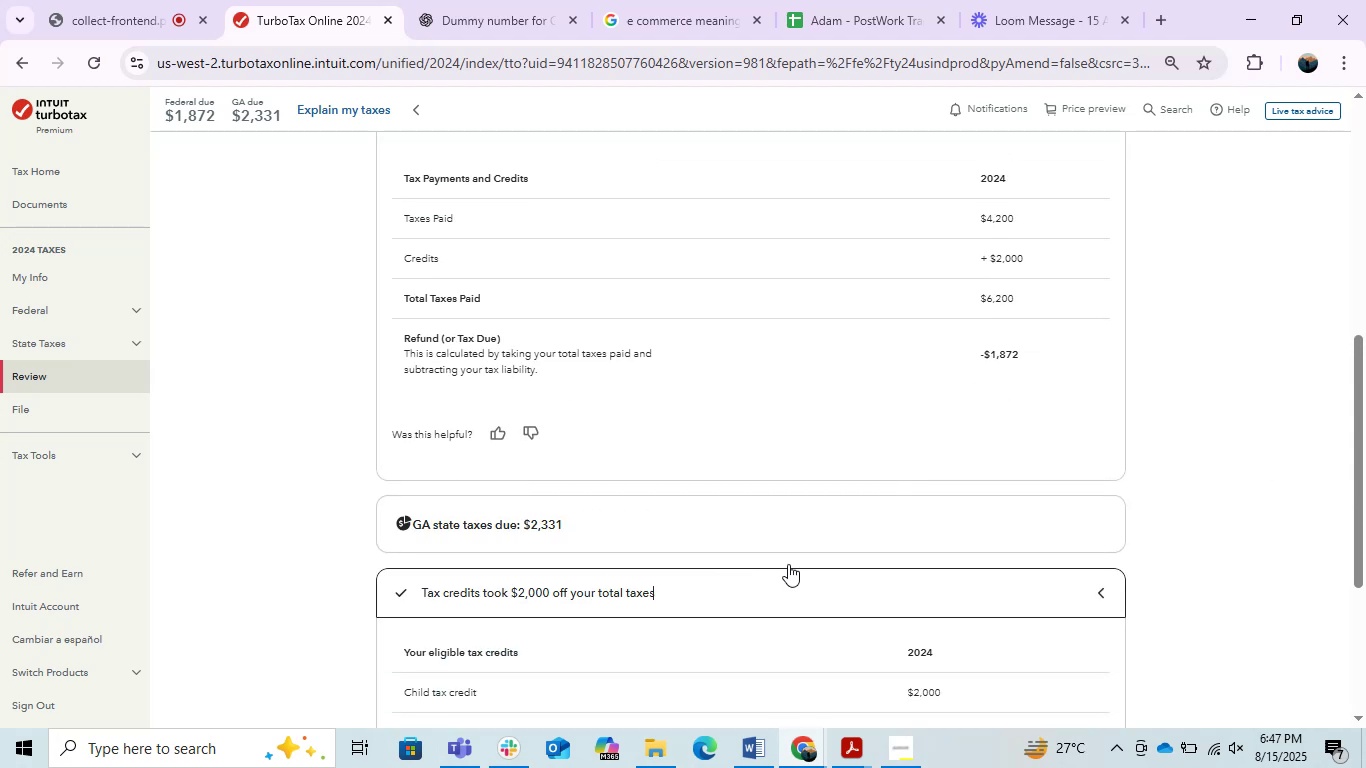 
scroll: coordinate [821, 497], scroll_direction: down, amount: 2.0
 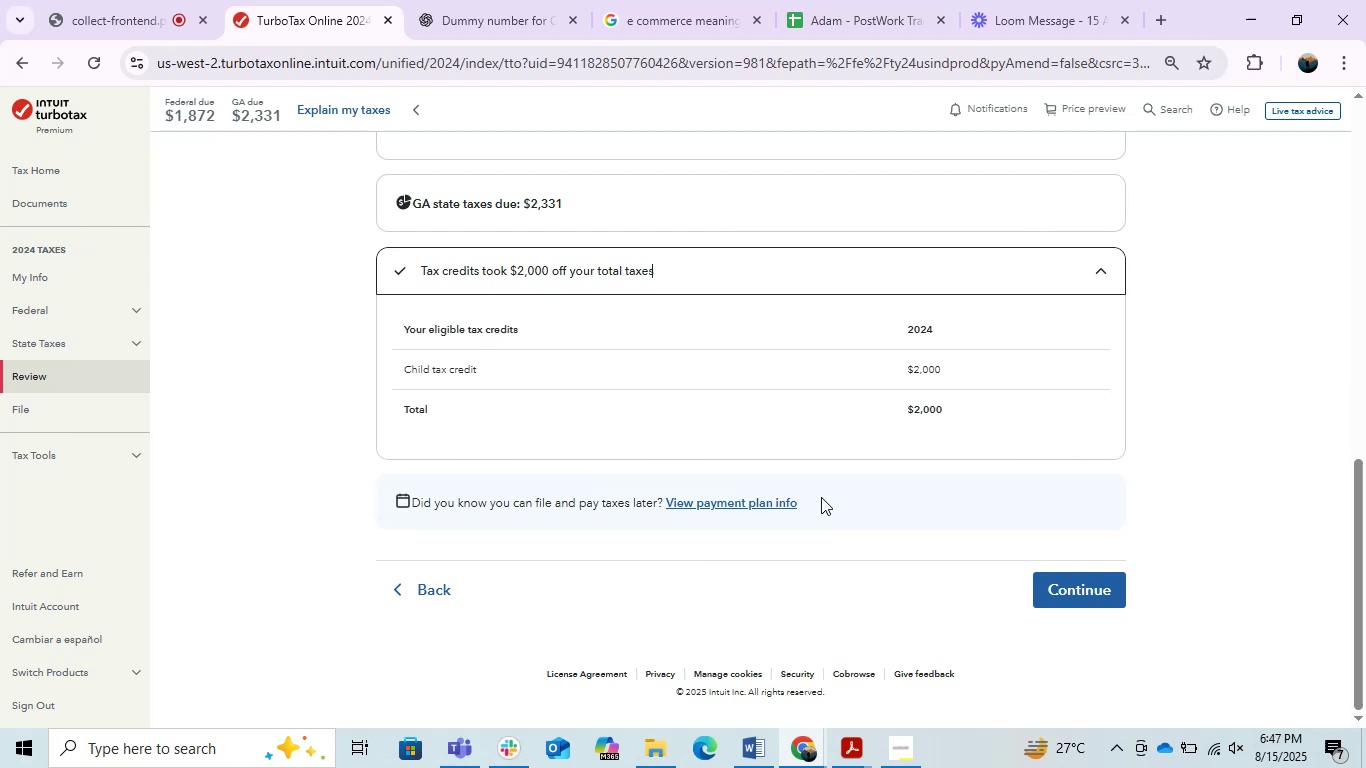 
wait(6.77)
 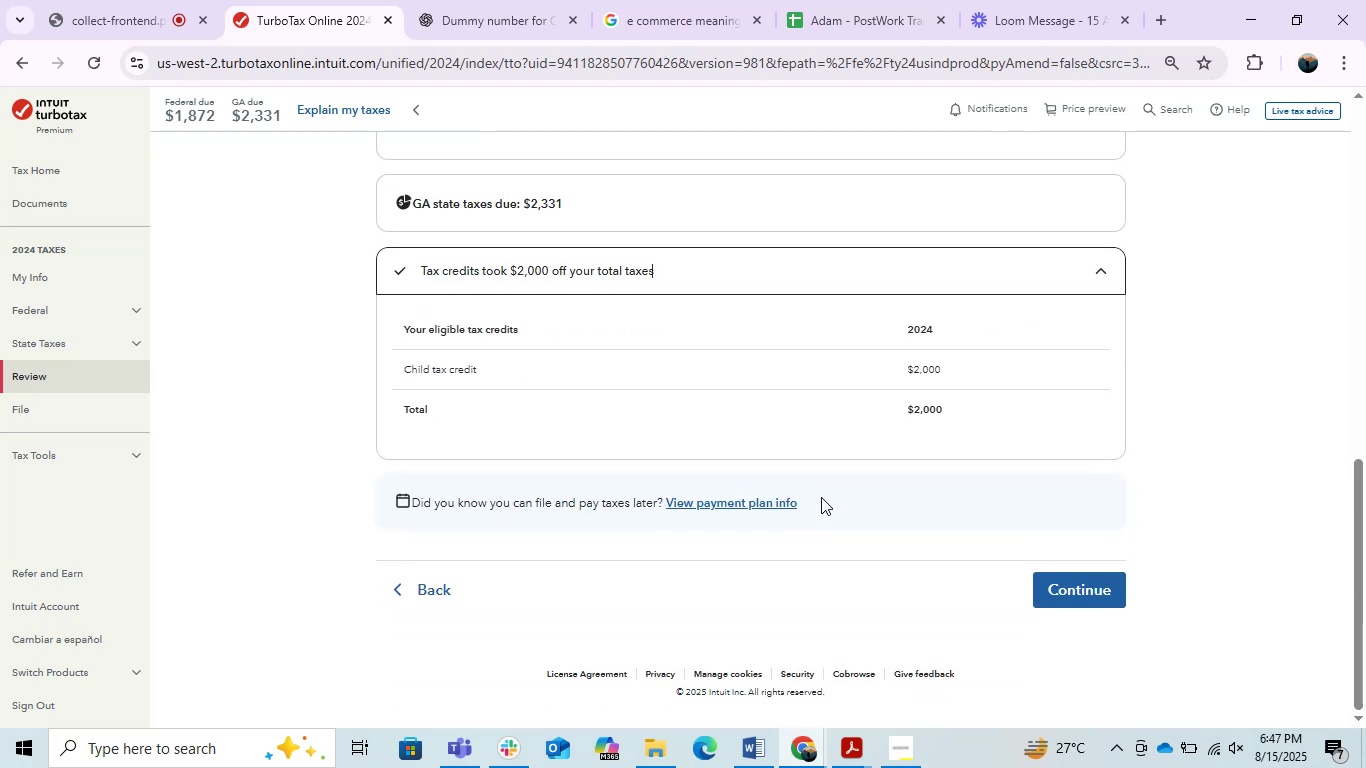 
scroll: coordinate [821, 497], scroll_direction: down, amount: 1.0
 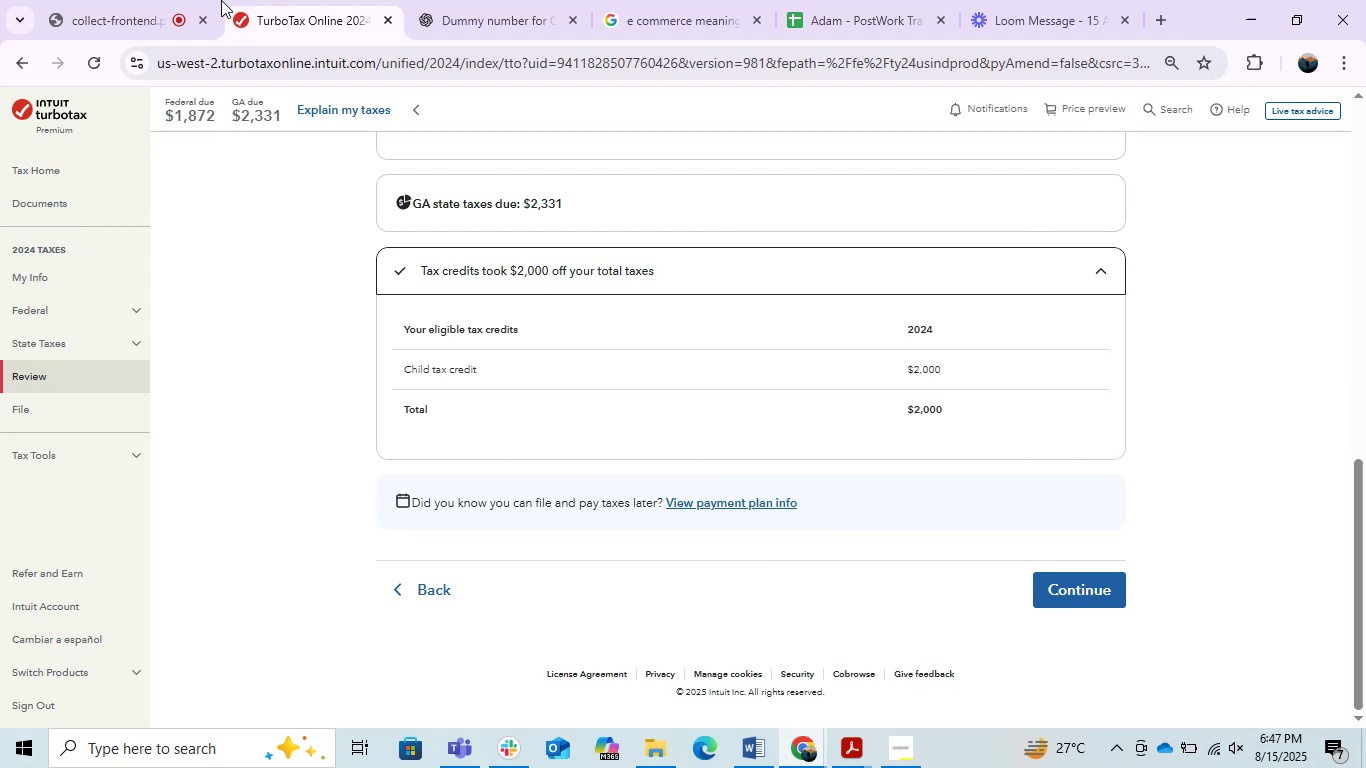 
left_click([172, 0])
 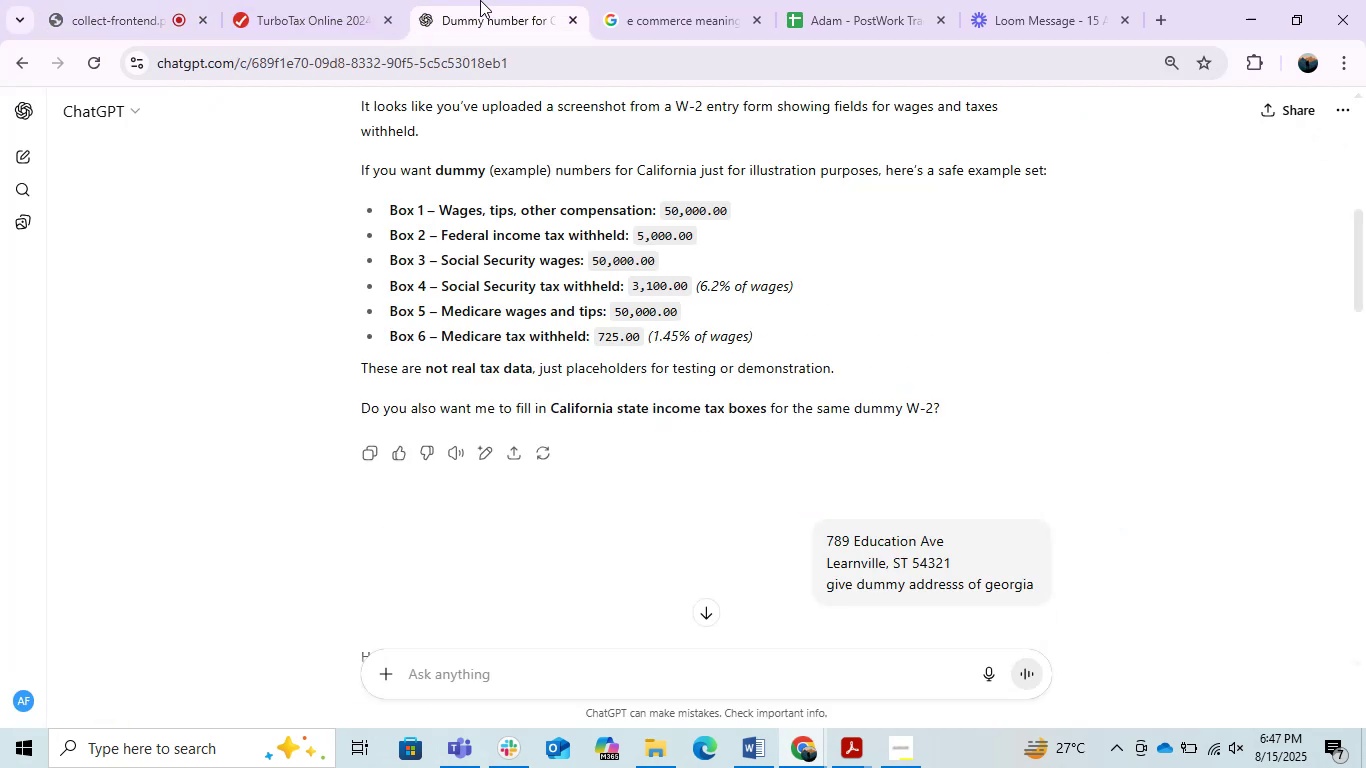 
double_click([299, 0])
 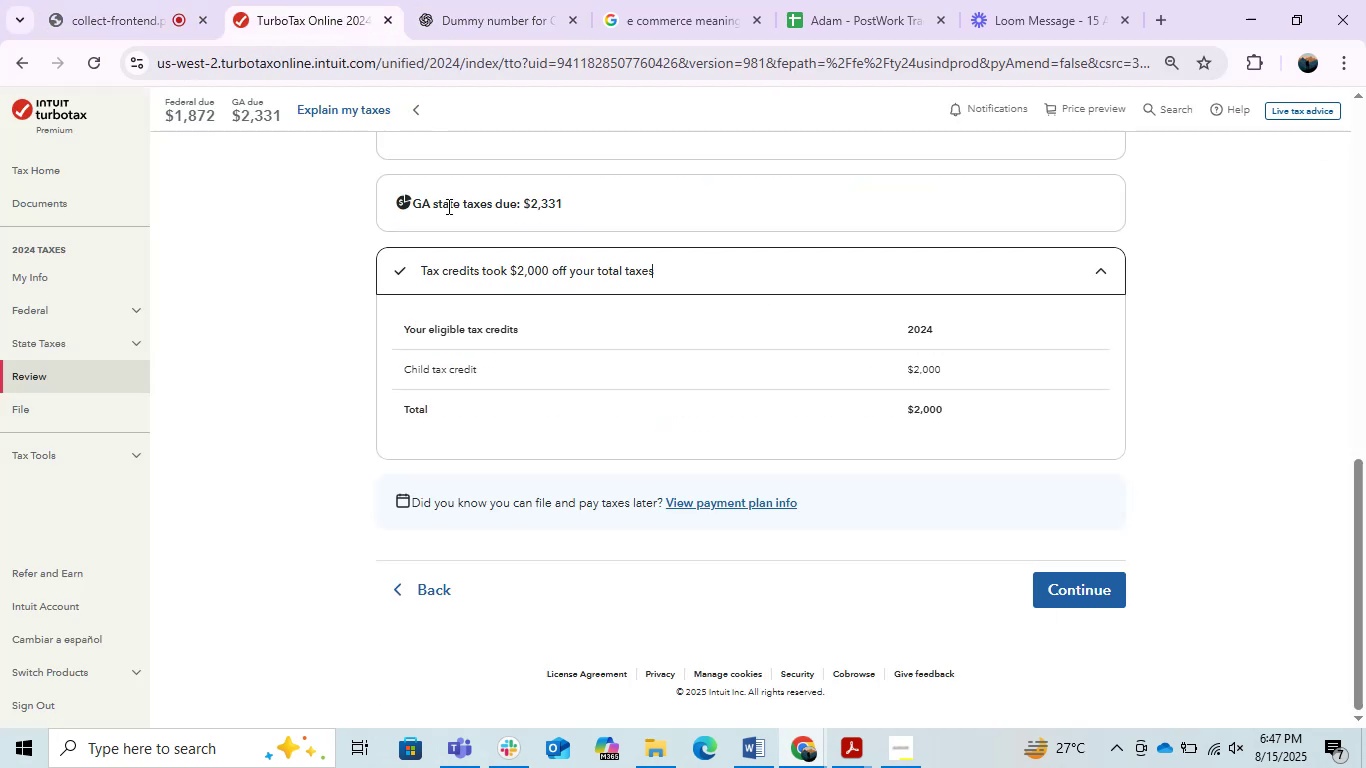 
scroll: coordinate [578, 468], scroll_direction: down, amount: 4.0
 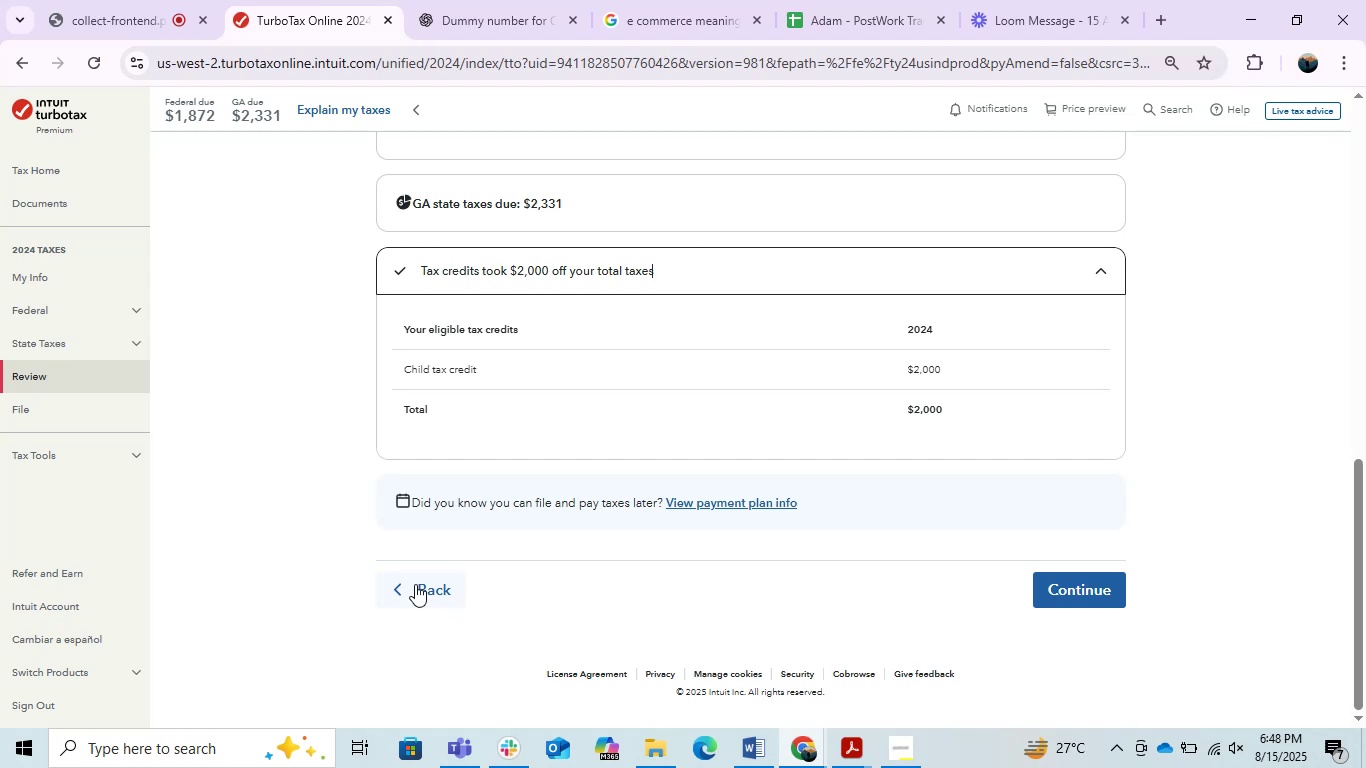 
wait(67.54)
 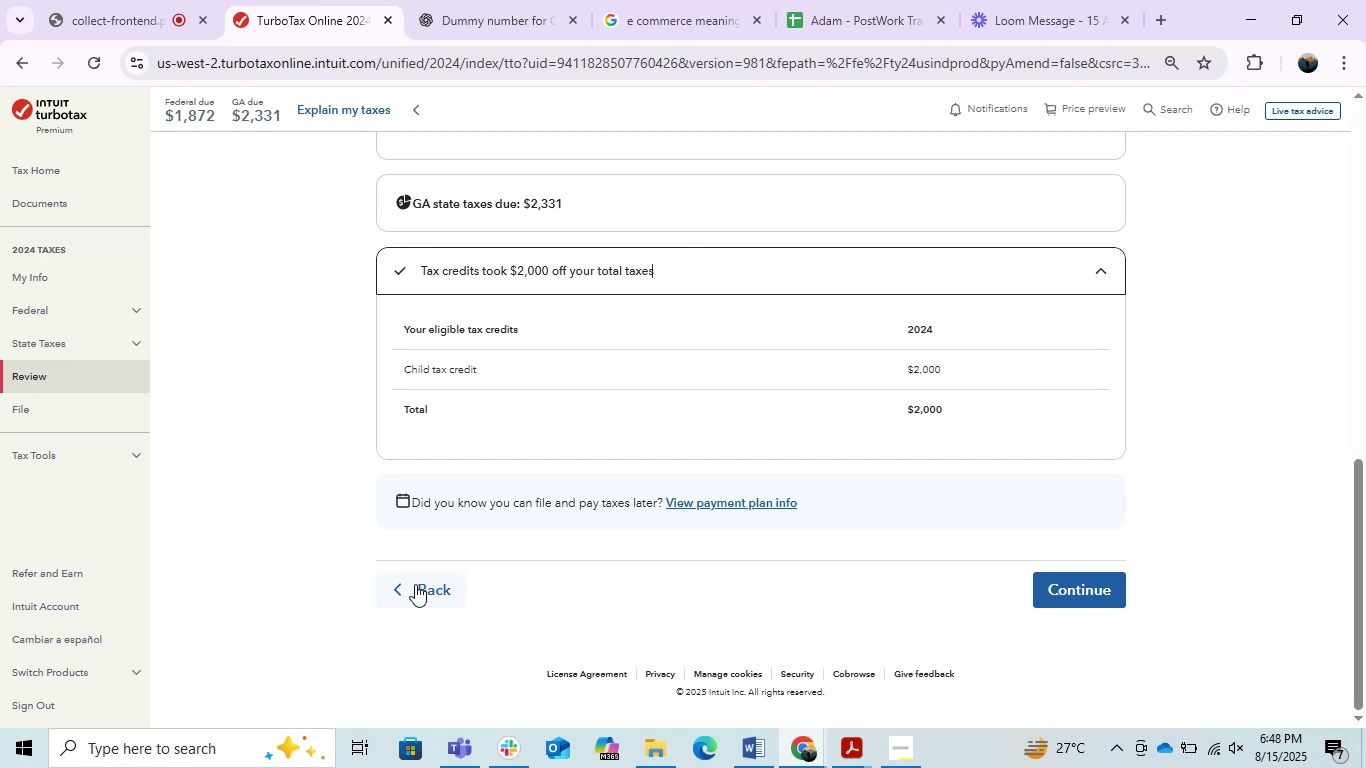 
left_click([761, 763])
 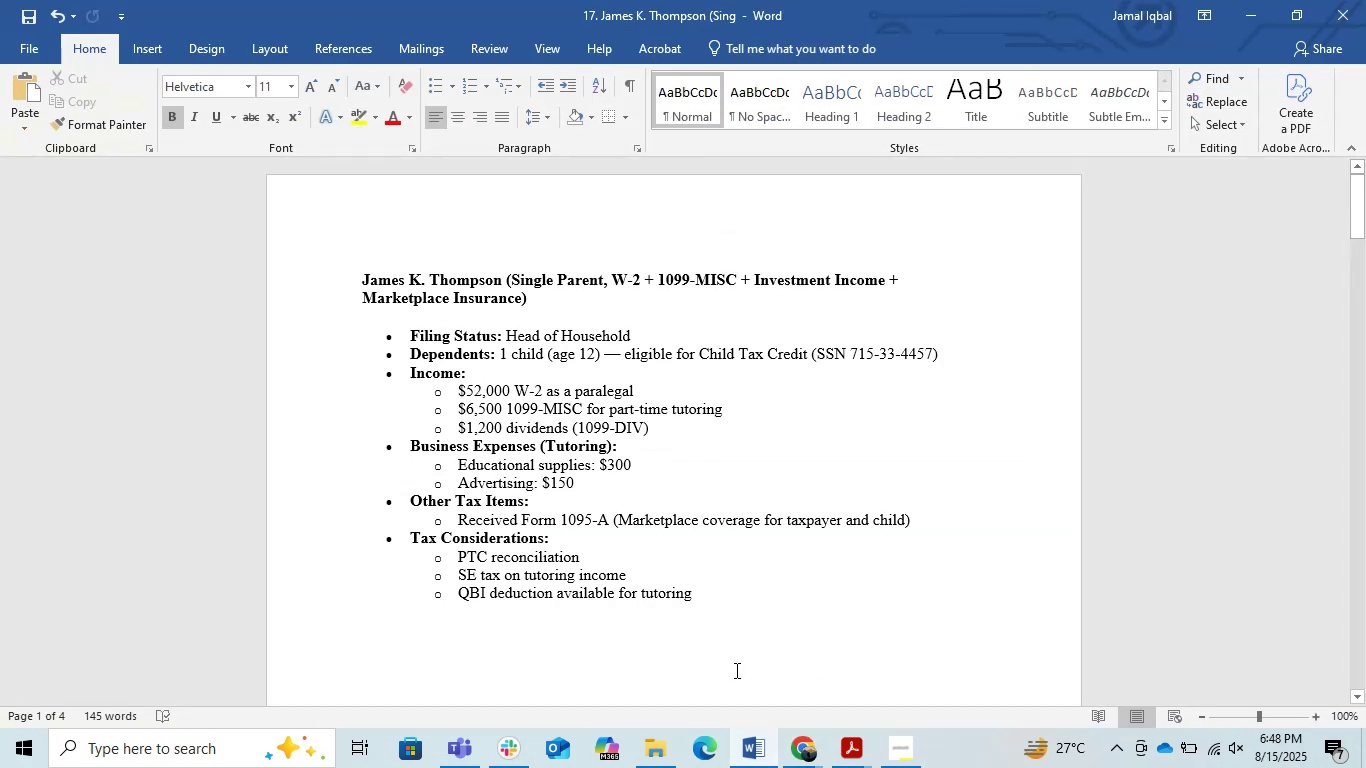 
scroll: coordinate [726, 452], scroll_direction: down, amount: 8.0
 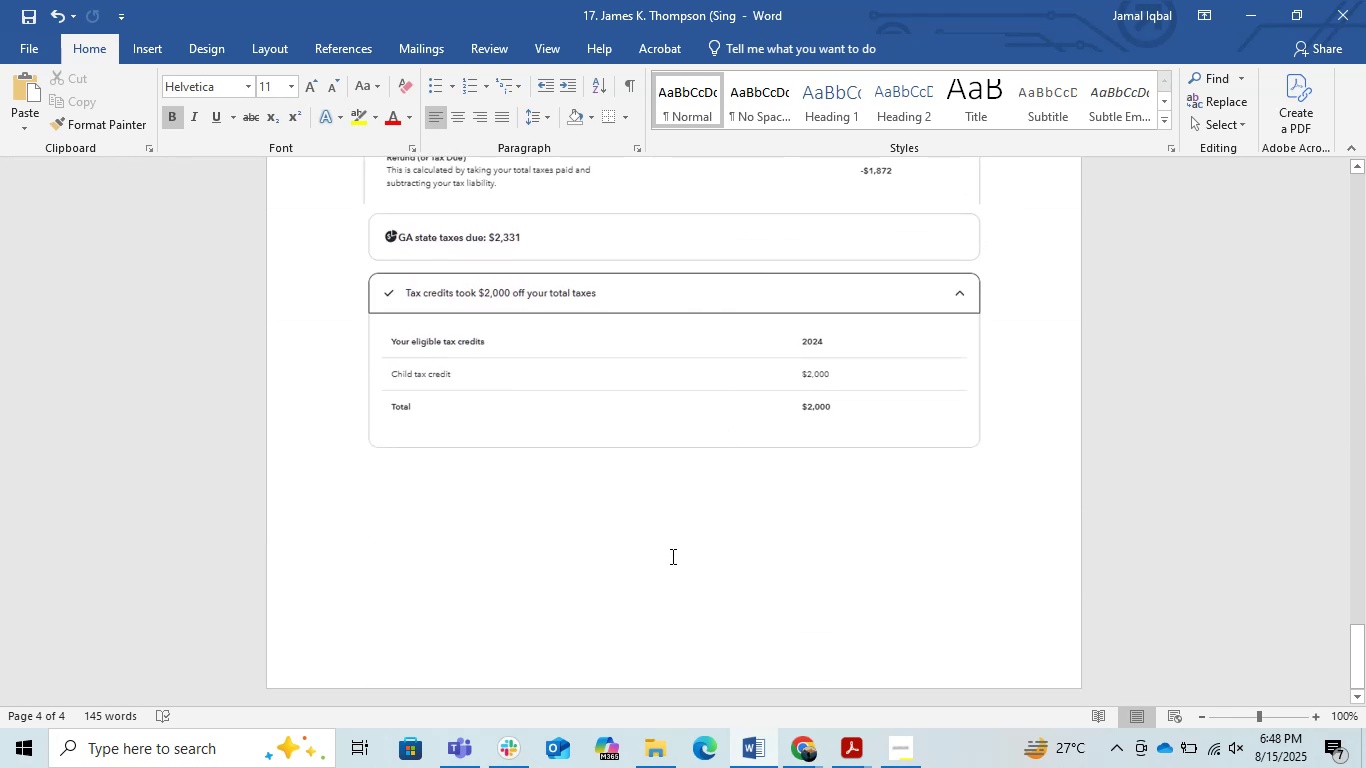 
left_click([671, 556])
 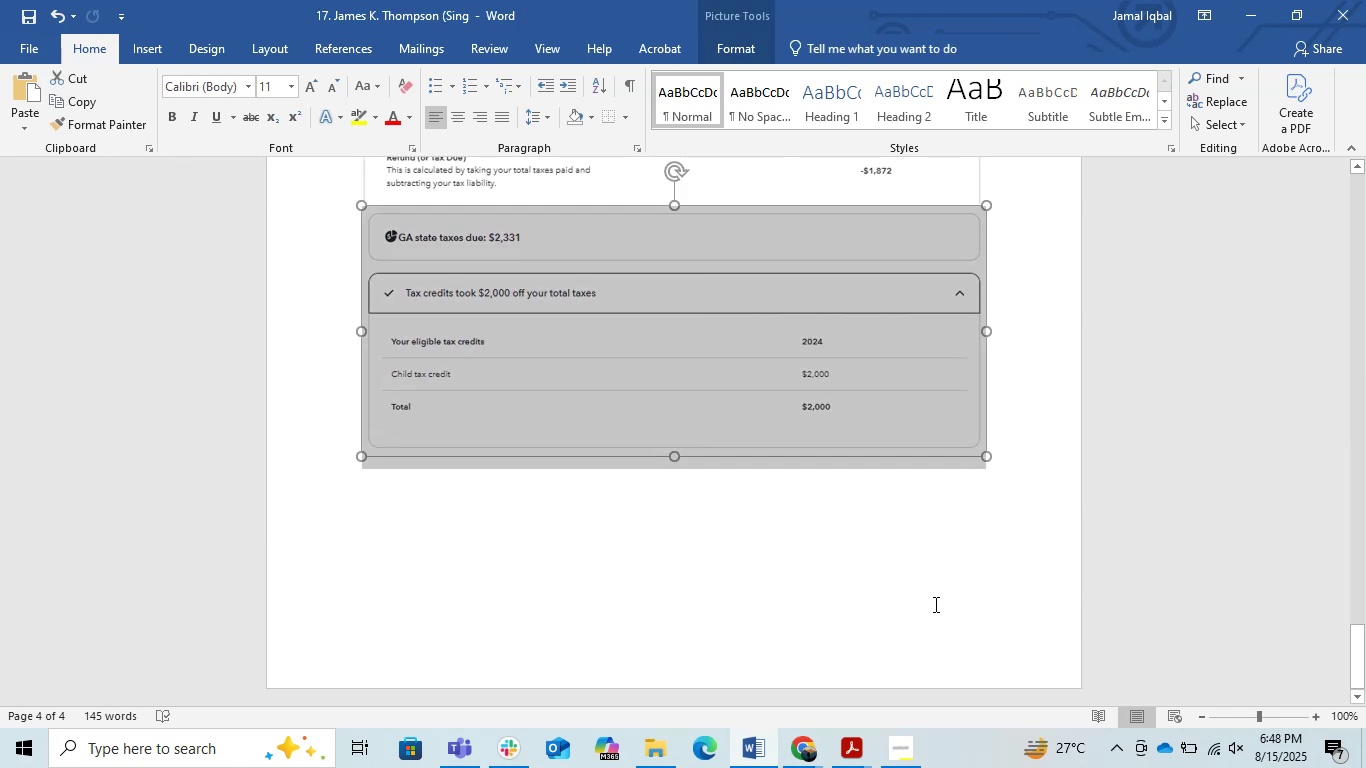 
left_click([1050, 529])
 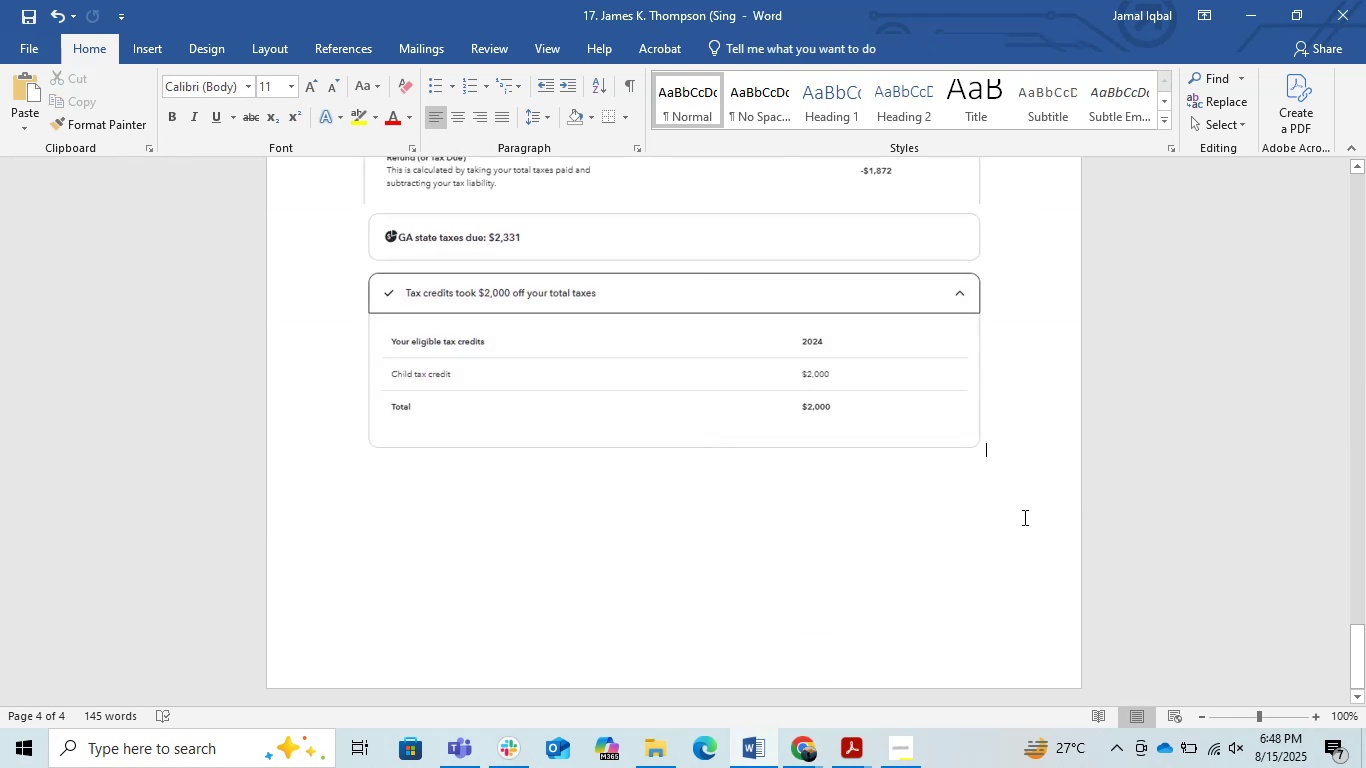 
scroll: coordinate [995, 537], scroll_direction: up, amount: 6.0
 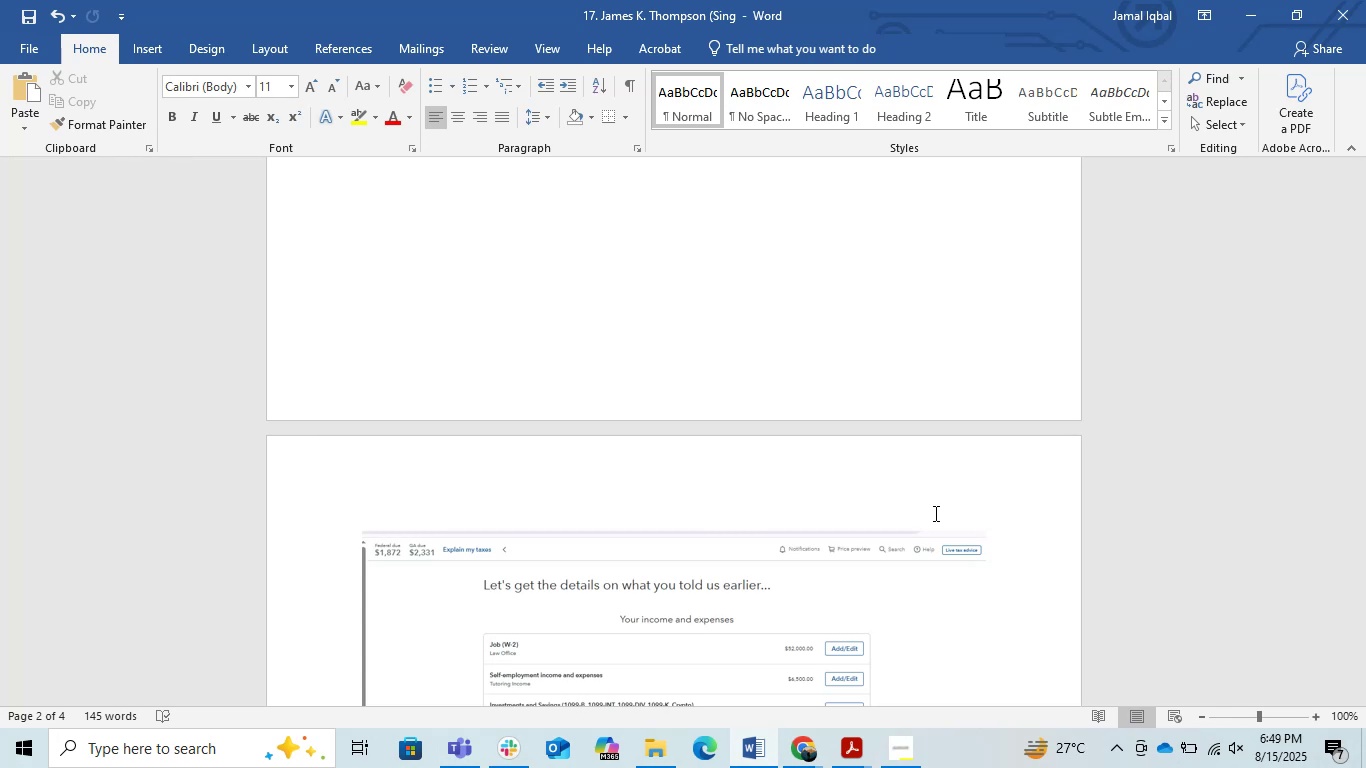 
wait(18.57)
 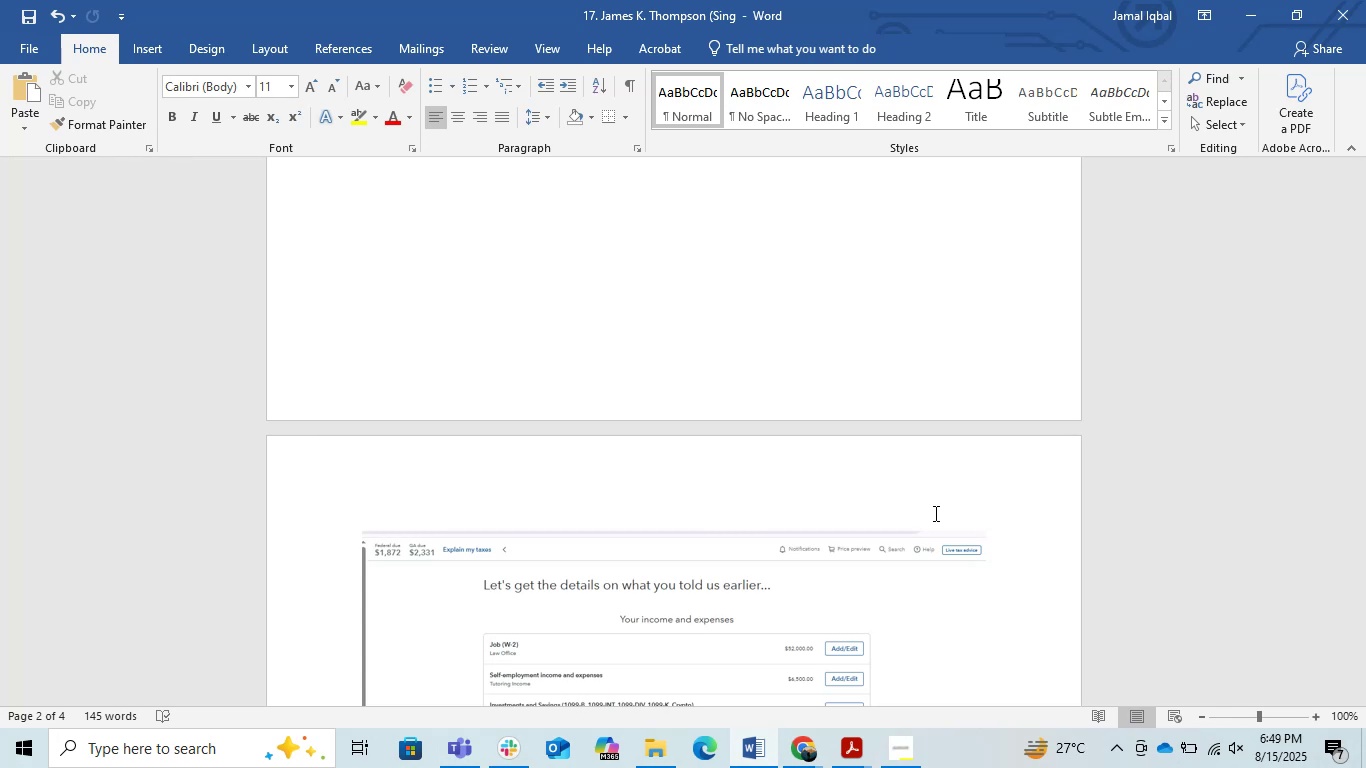 
scroll: coordinate [1024, 435], scroll_direction: down, amount: 18.0
 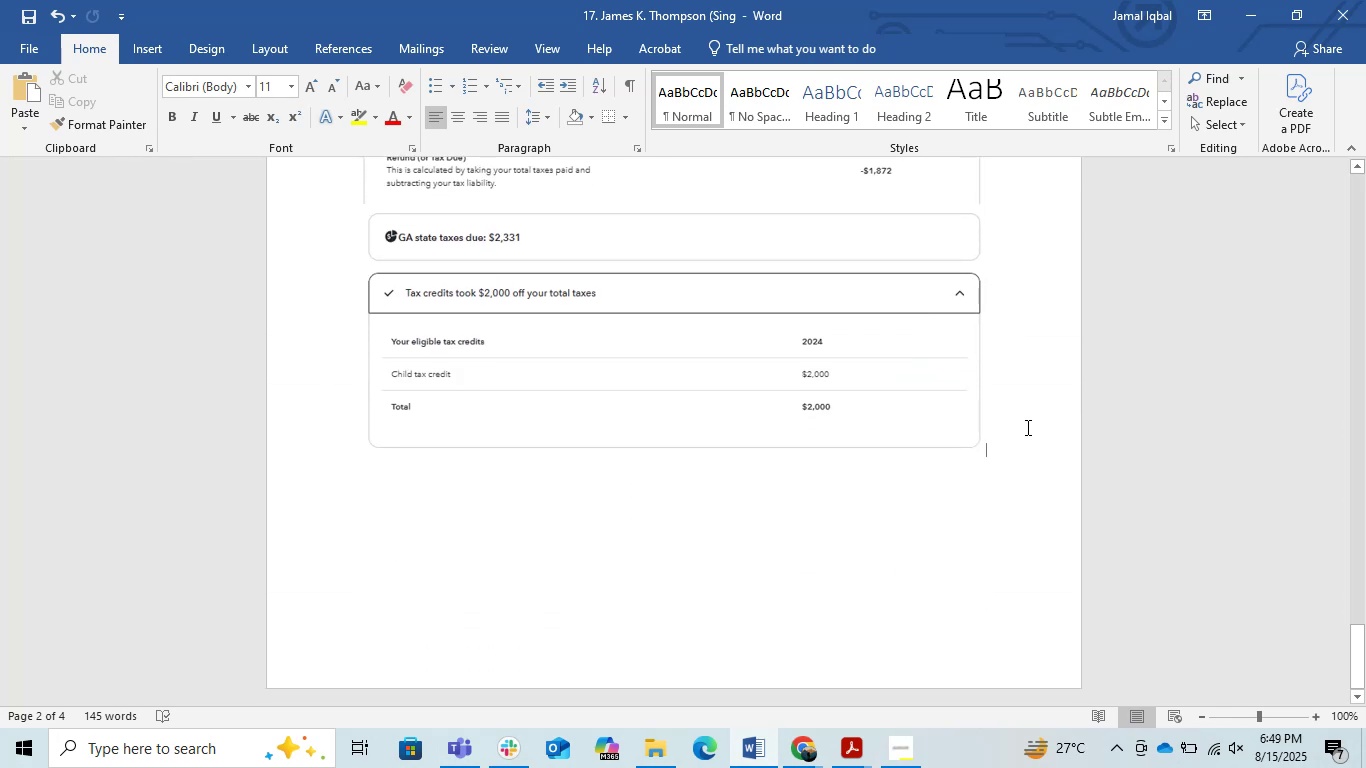 
left_click([1026, 427])
 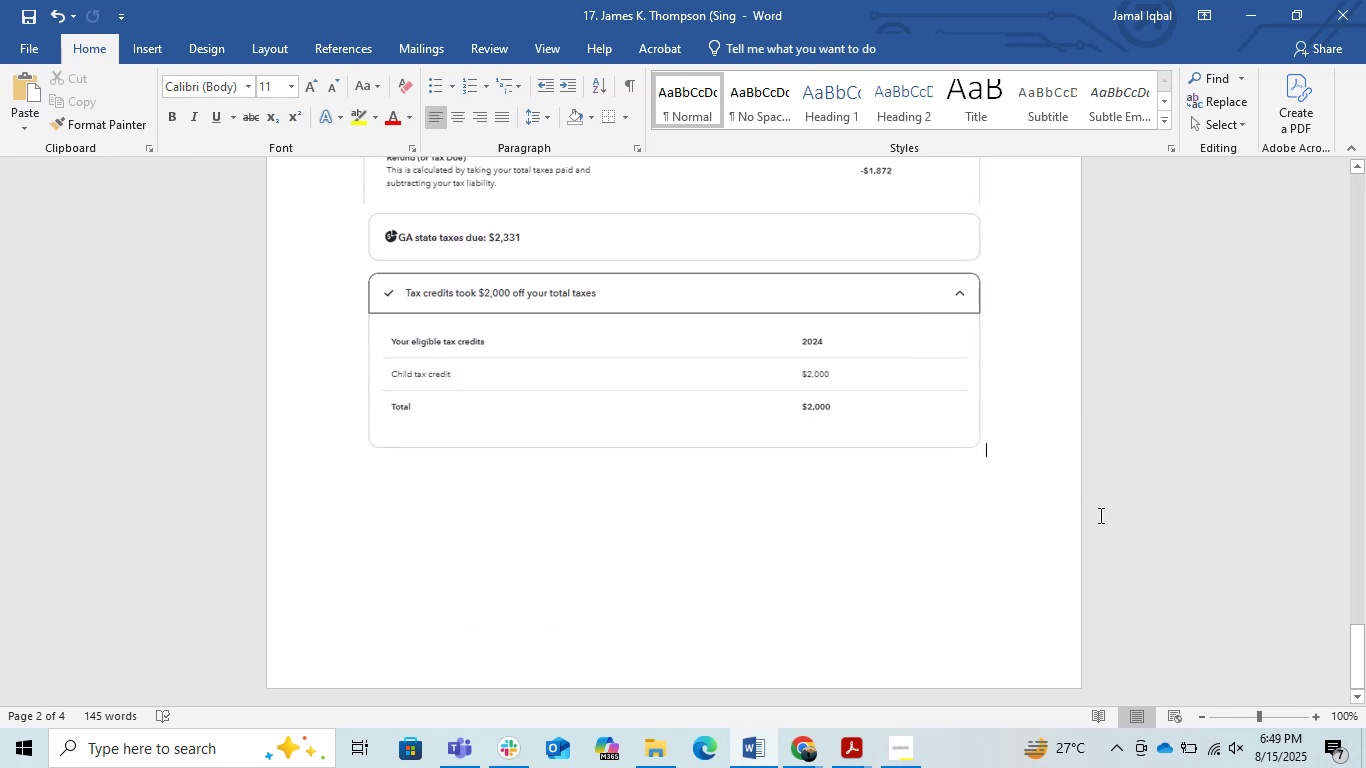 
scroll: coordinate [1099, 515], scroll_direction: up, amount: 25.0
 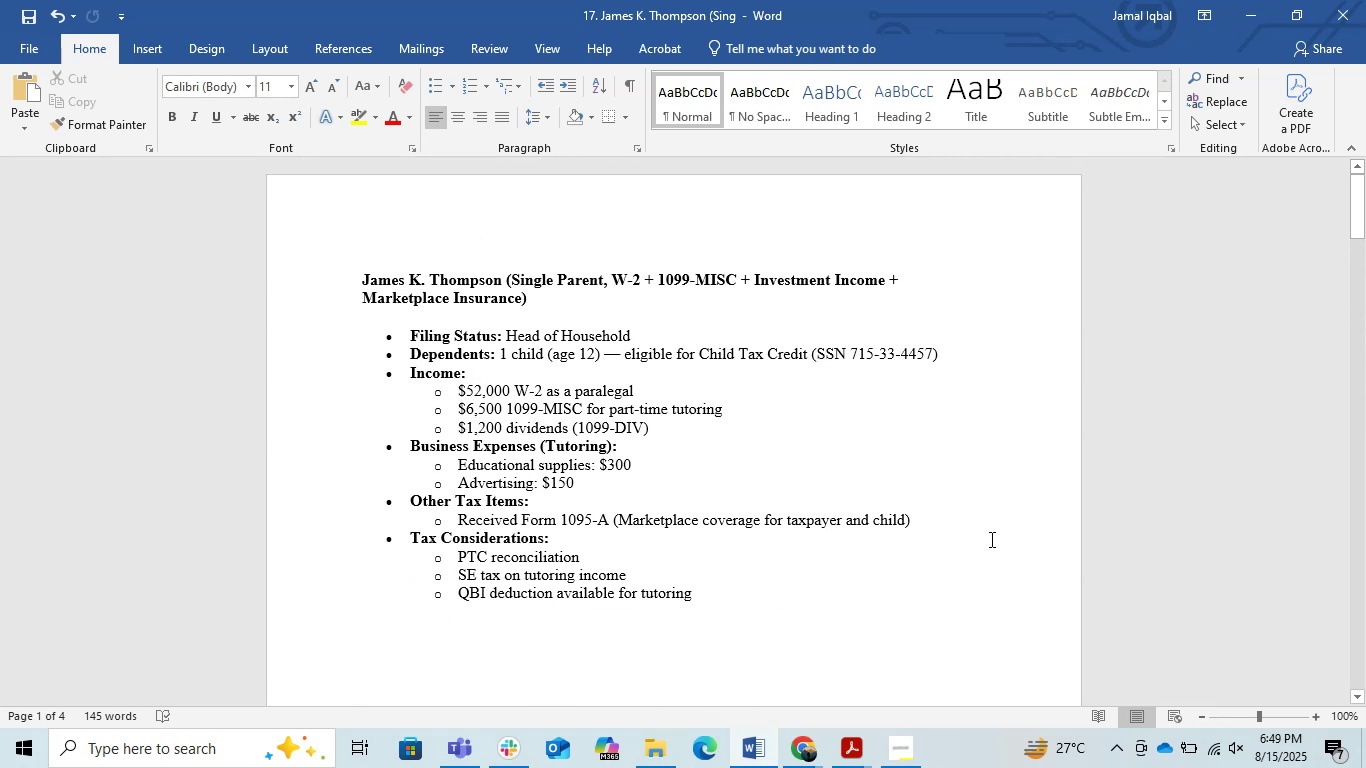 
key(Control+S)
 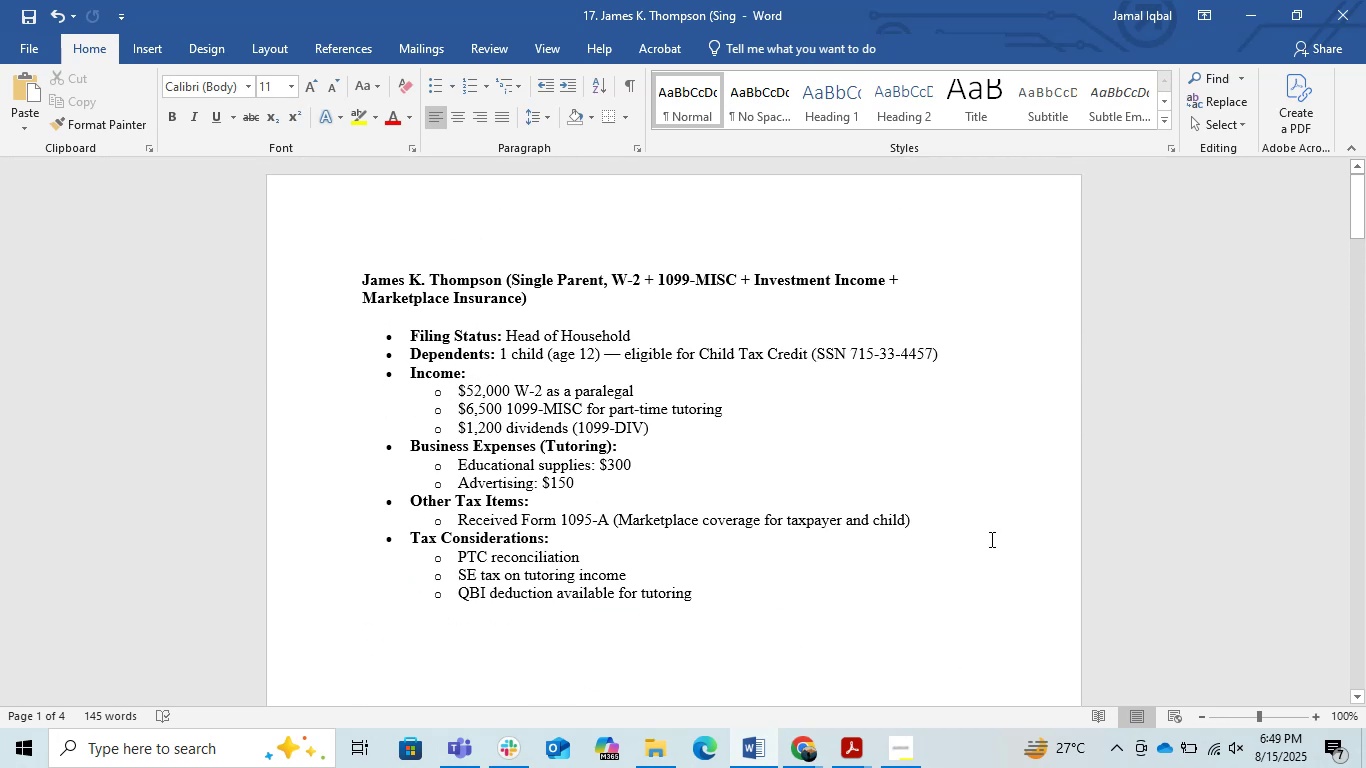 
key(Control+S)
 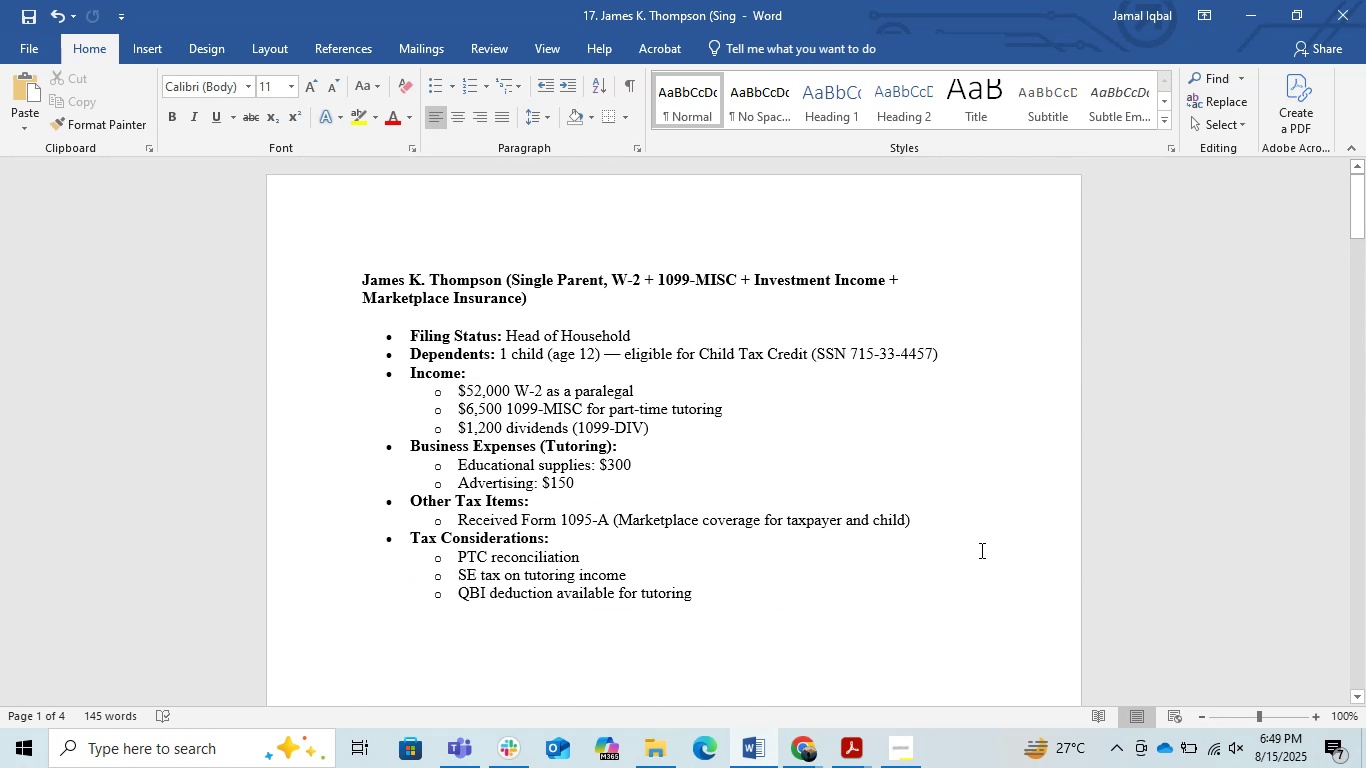 
left_click([980, 550])
 